 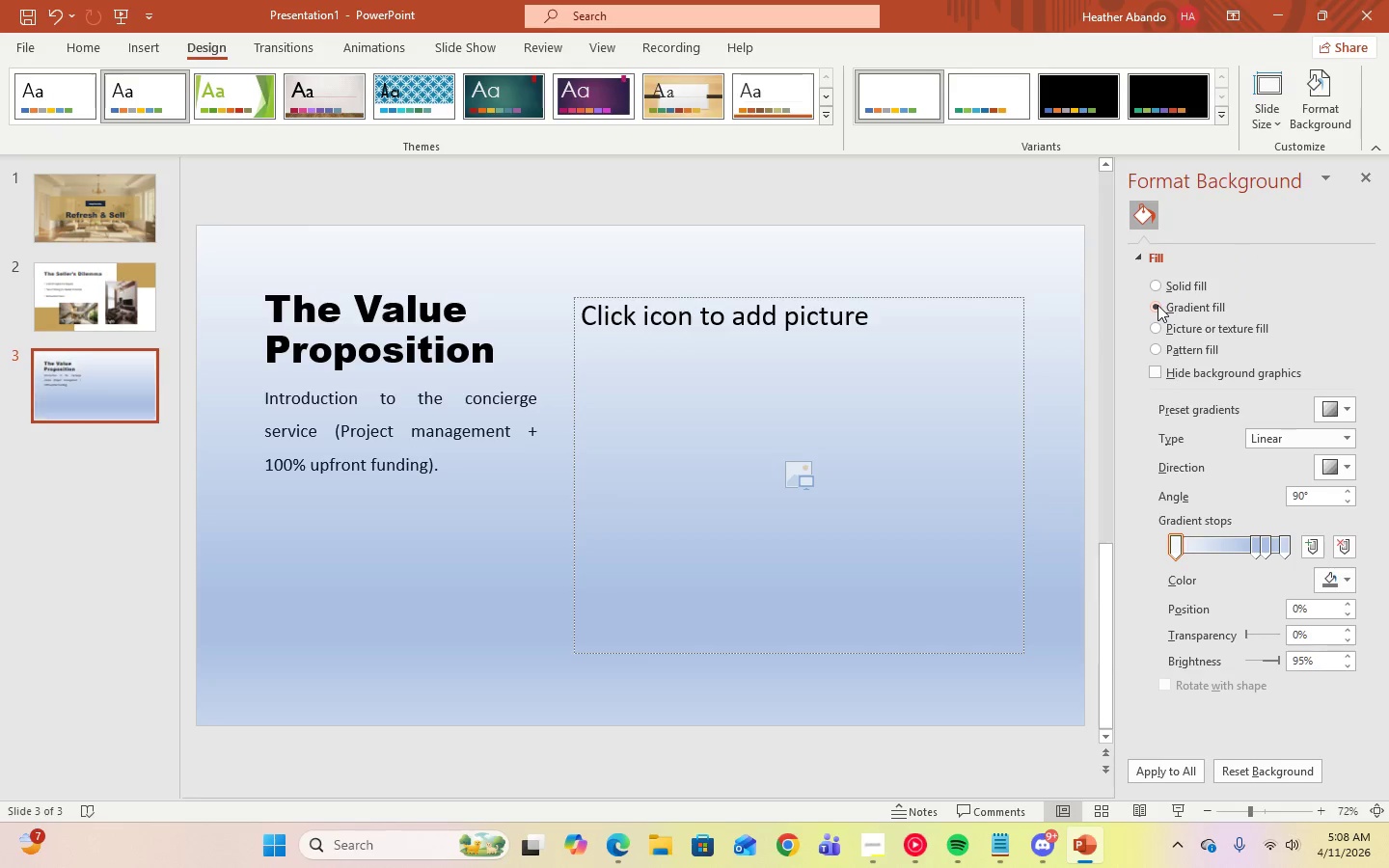 
left_click([1350, 584])
 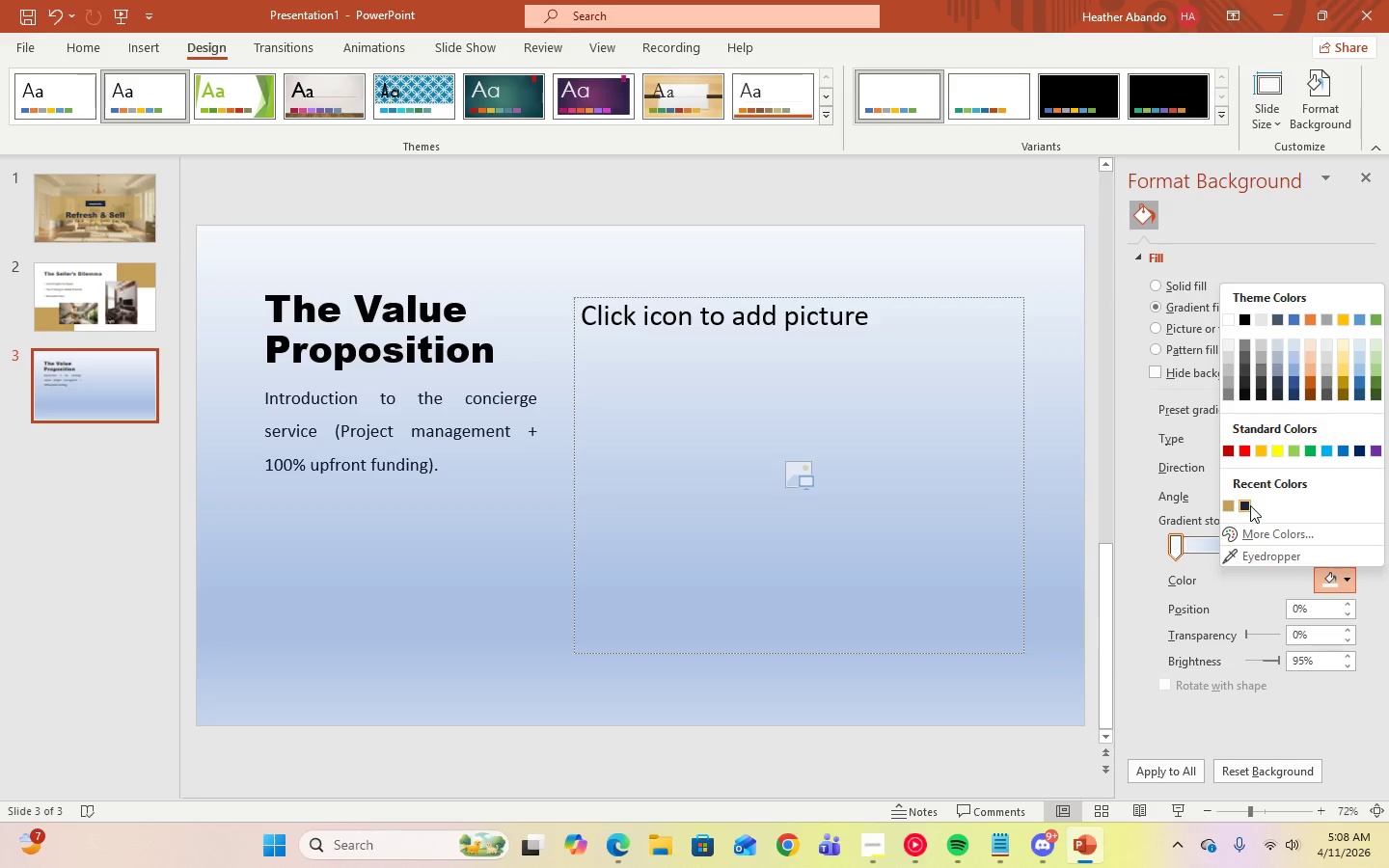 
left_click([1248, 505])
 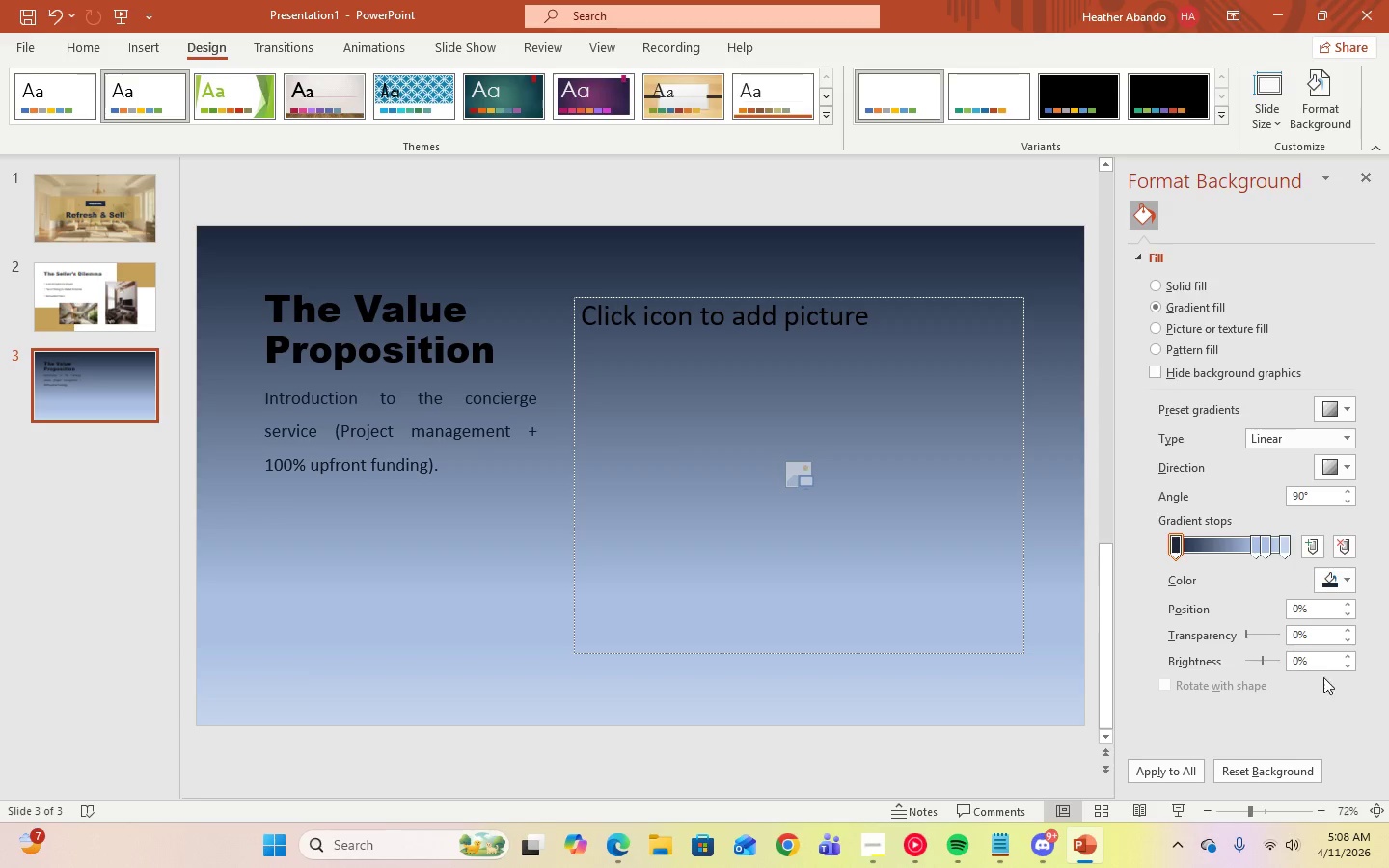 
left_click([1333, 583])
 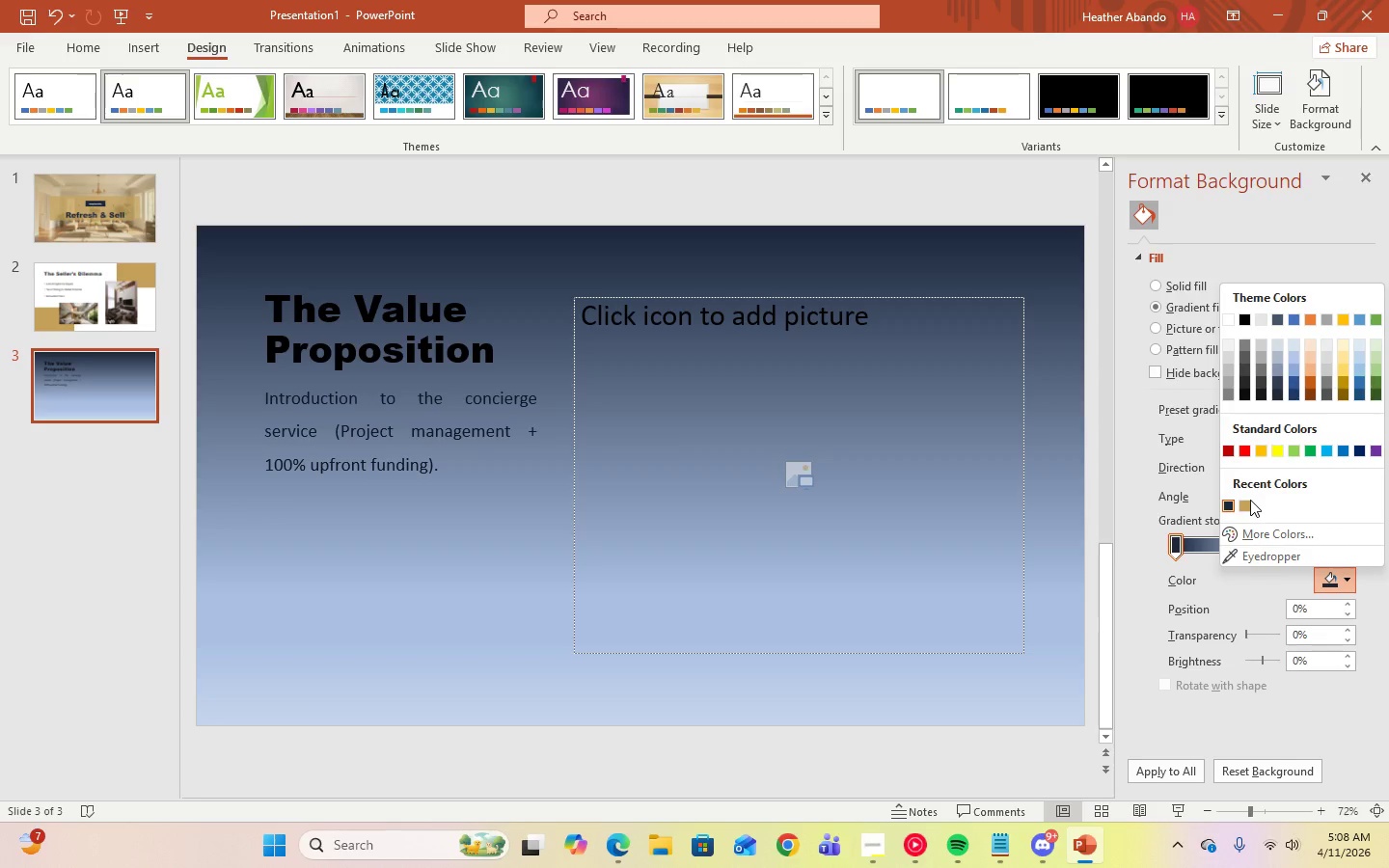 
left_click([1245, 502])
 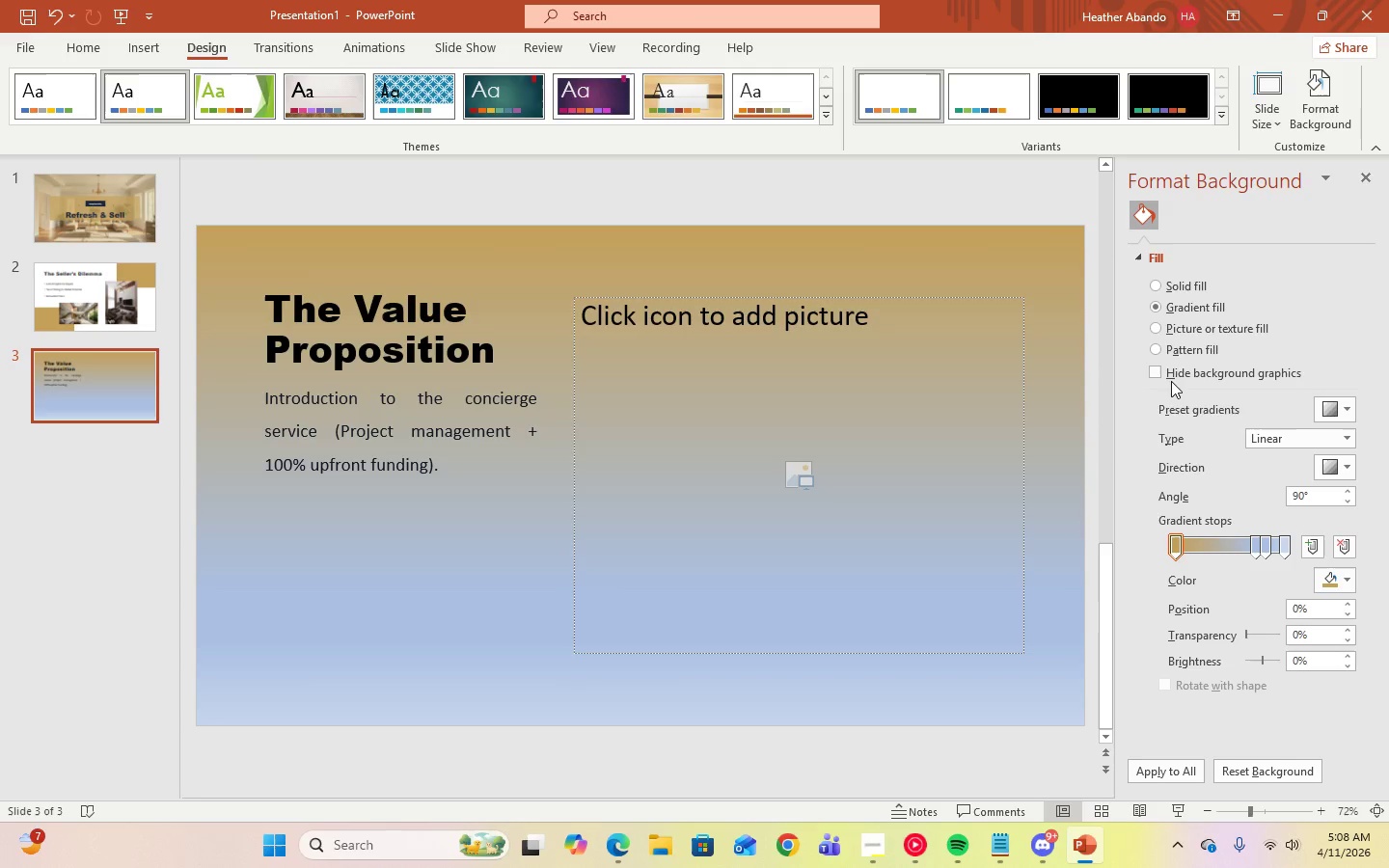 
left_click([1155, 285])
 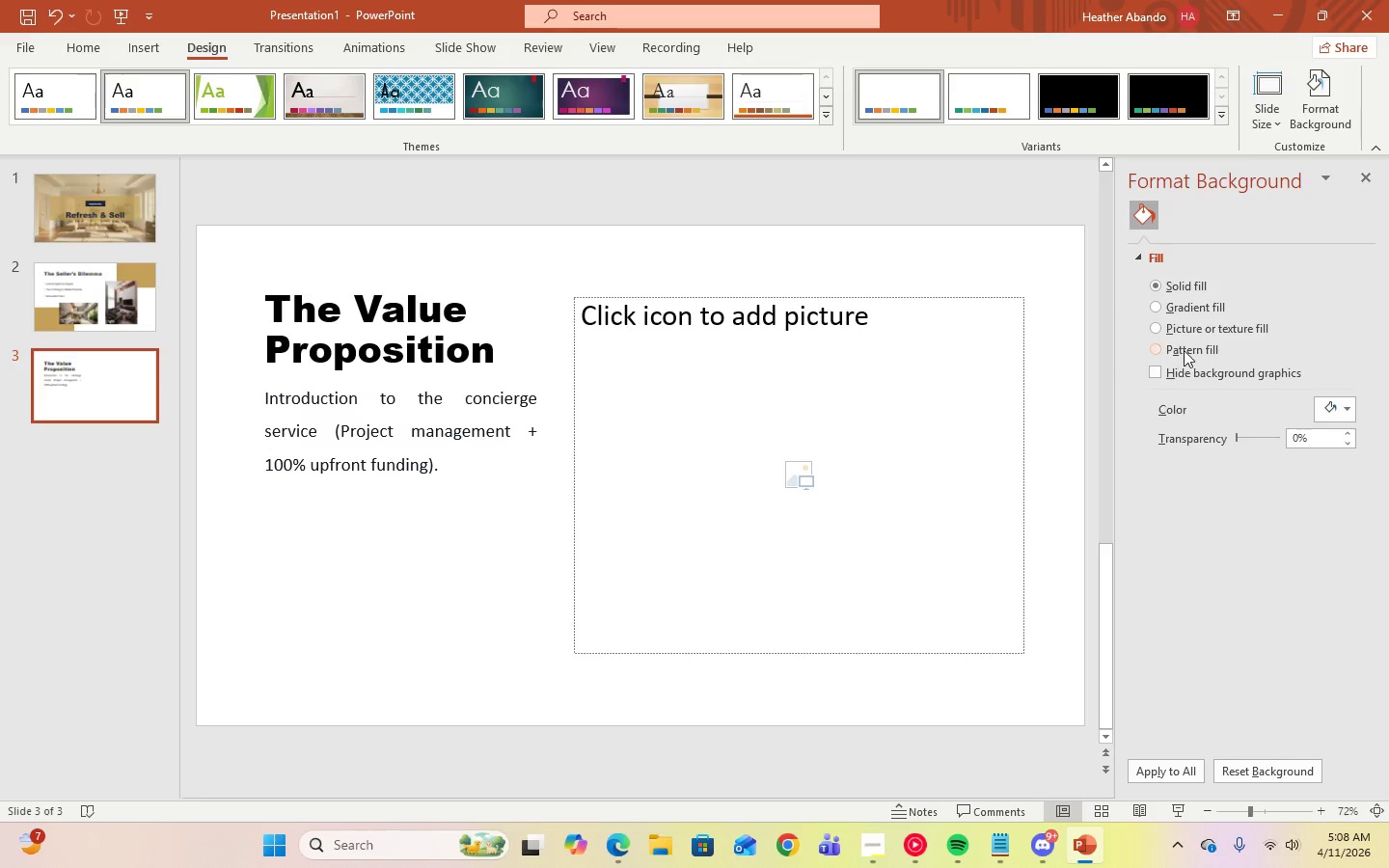 
left_click([1160, 347])
 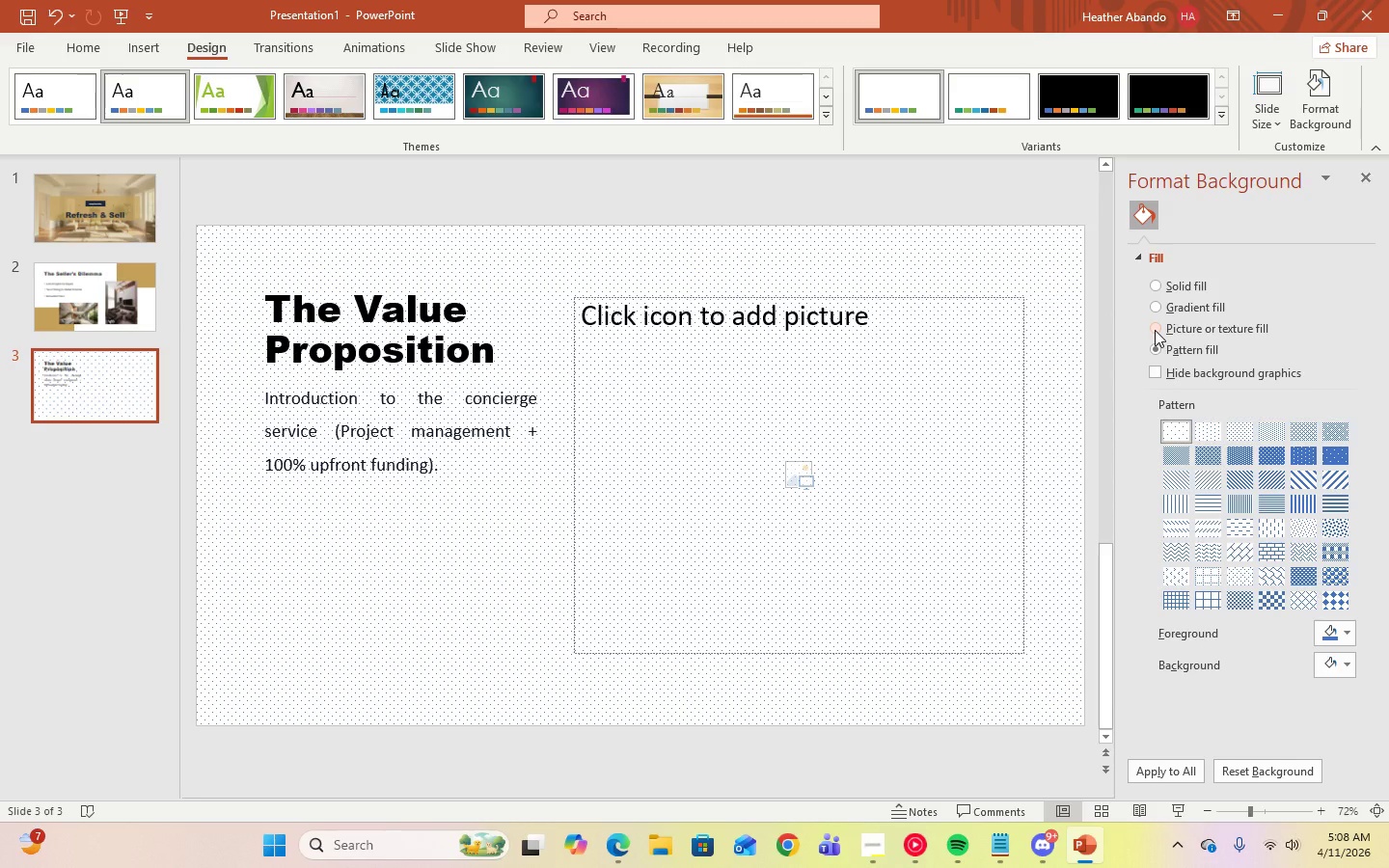 
wait(7.06)
 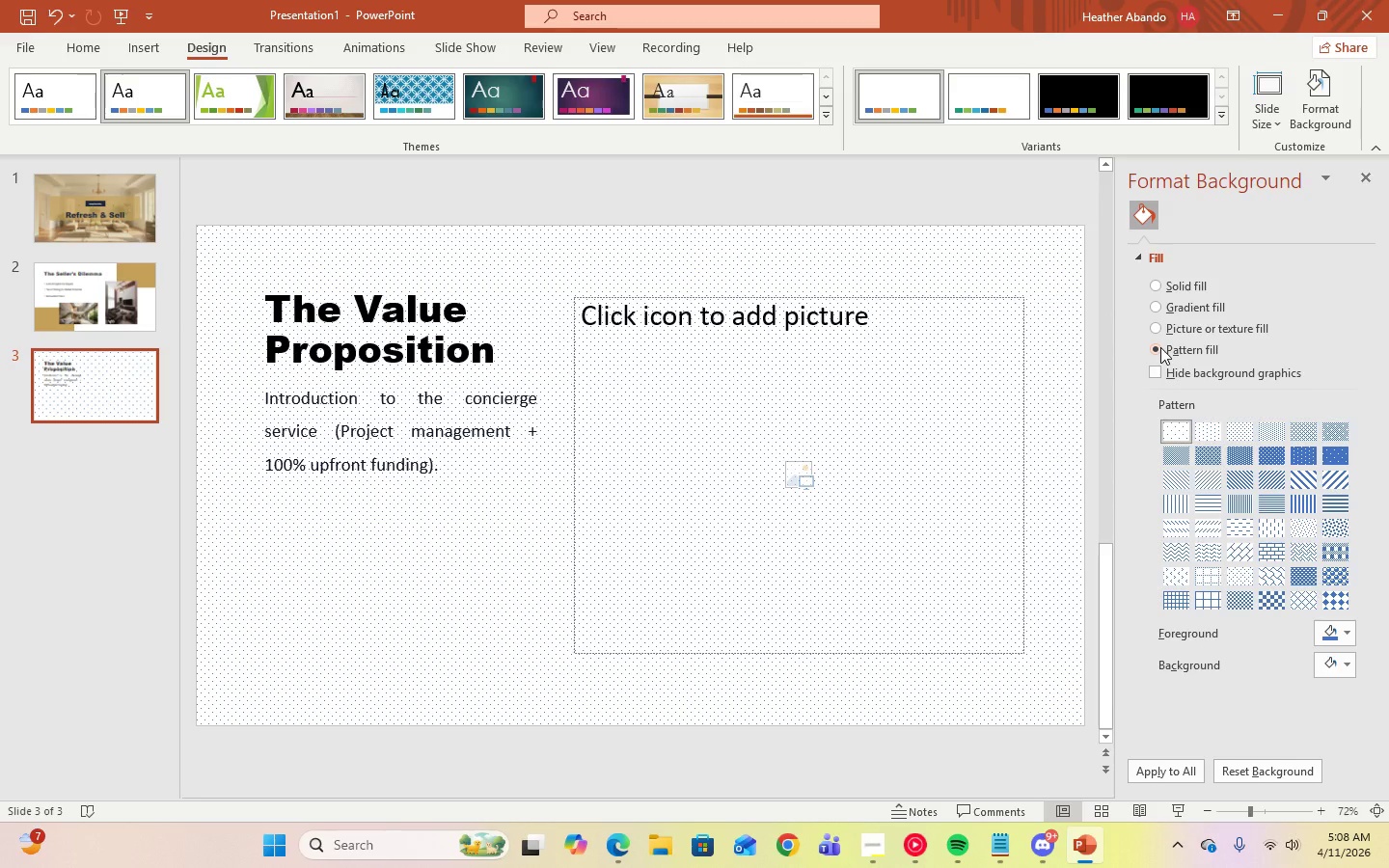 
left_click([1180, 459])
 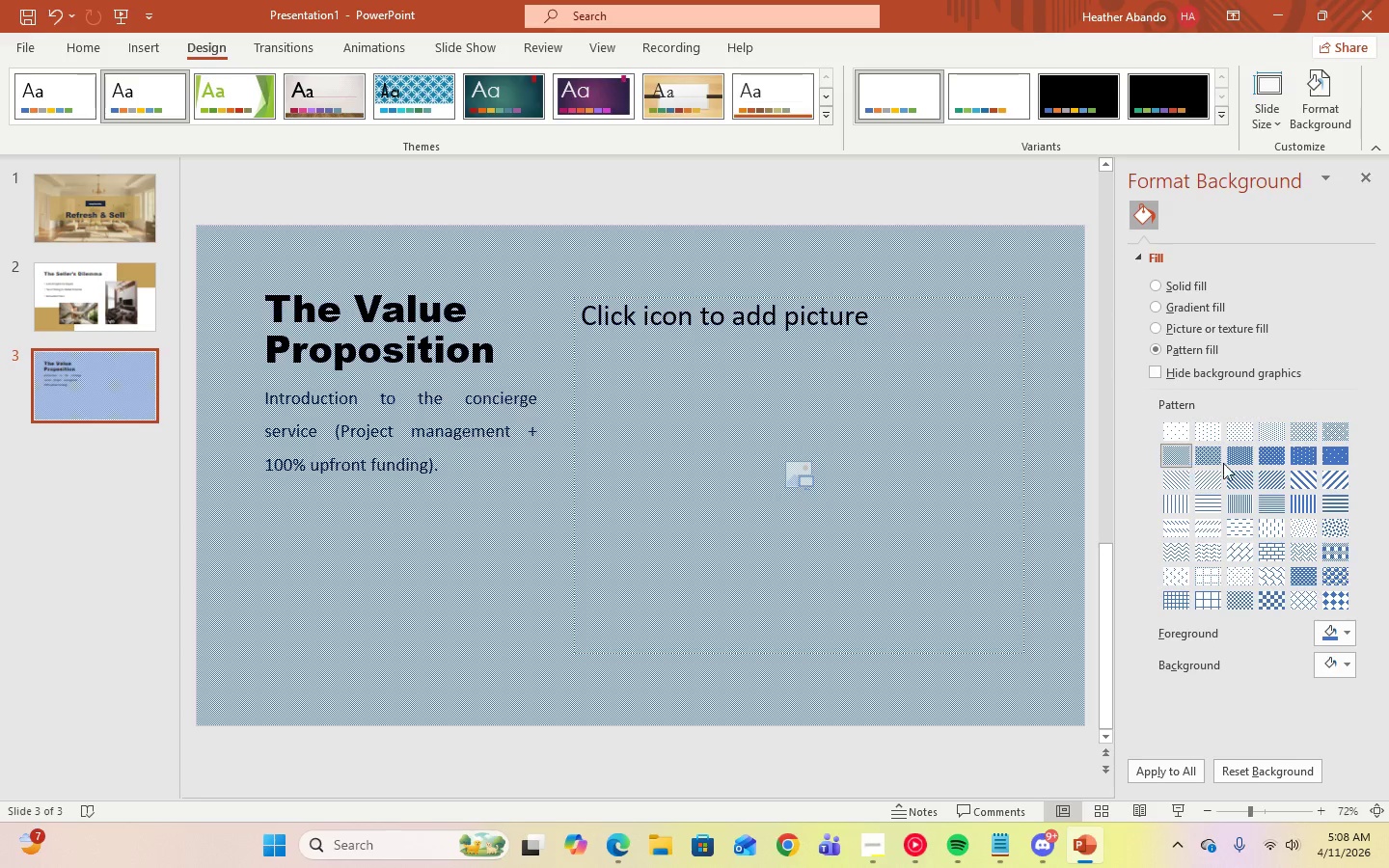 
left_click([1241, 459])
 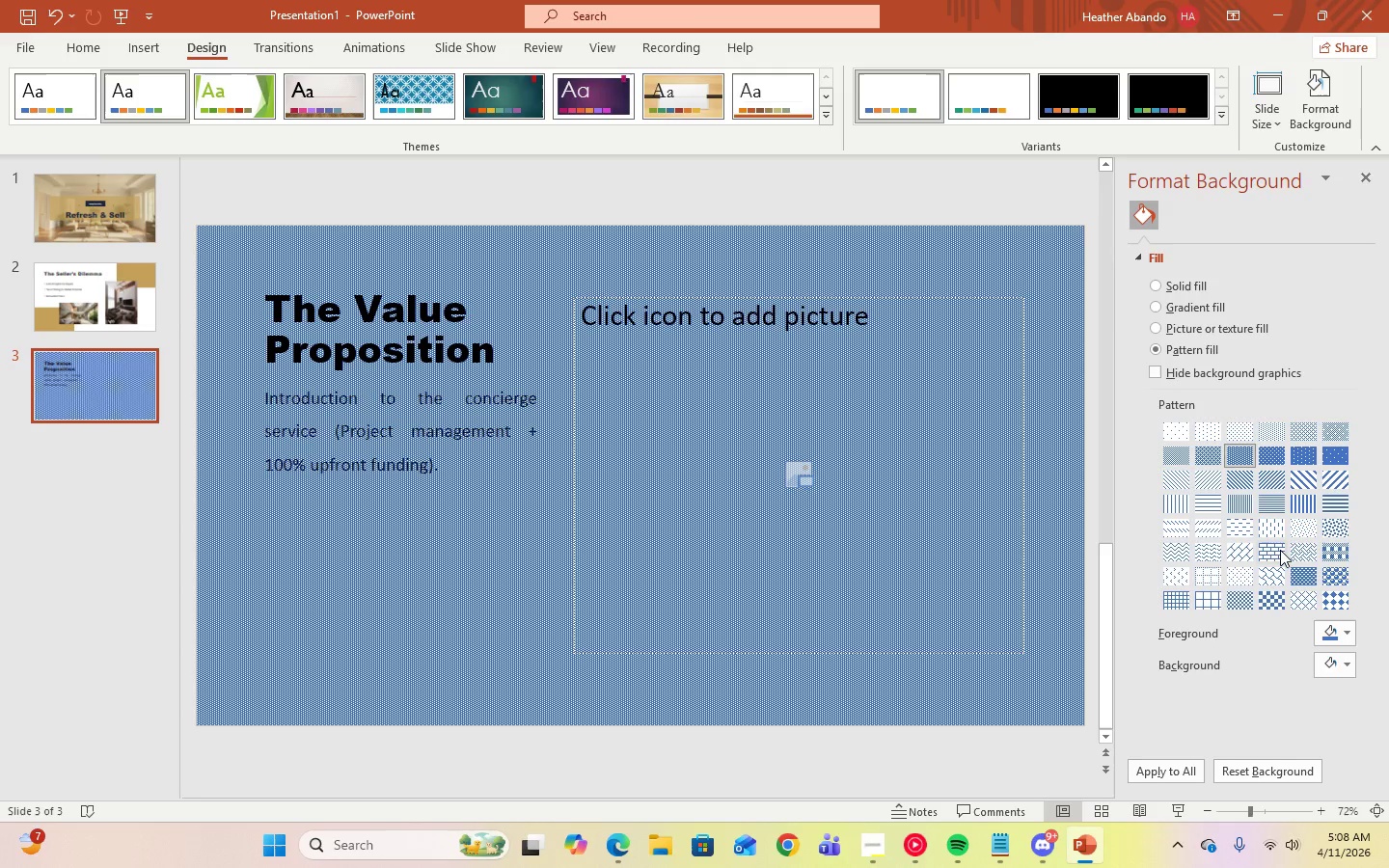 
left_click([1269, 549])
 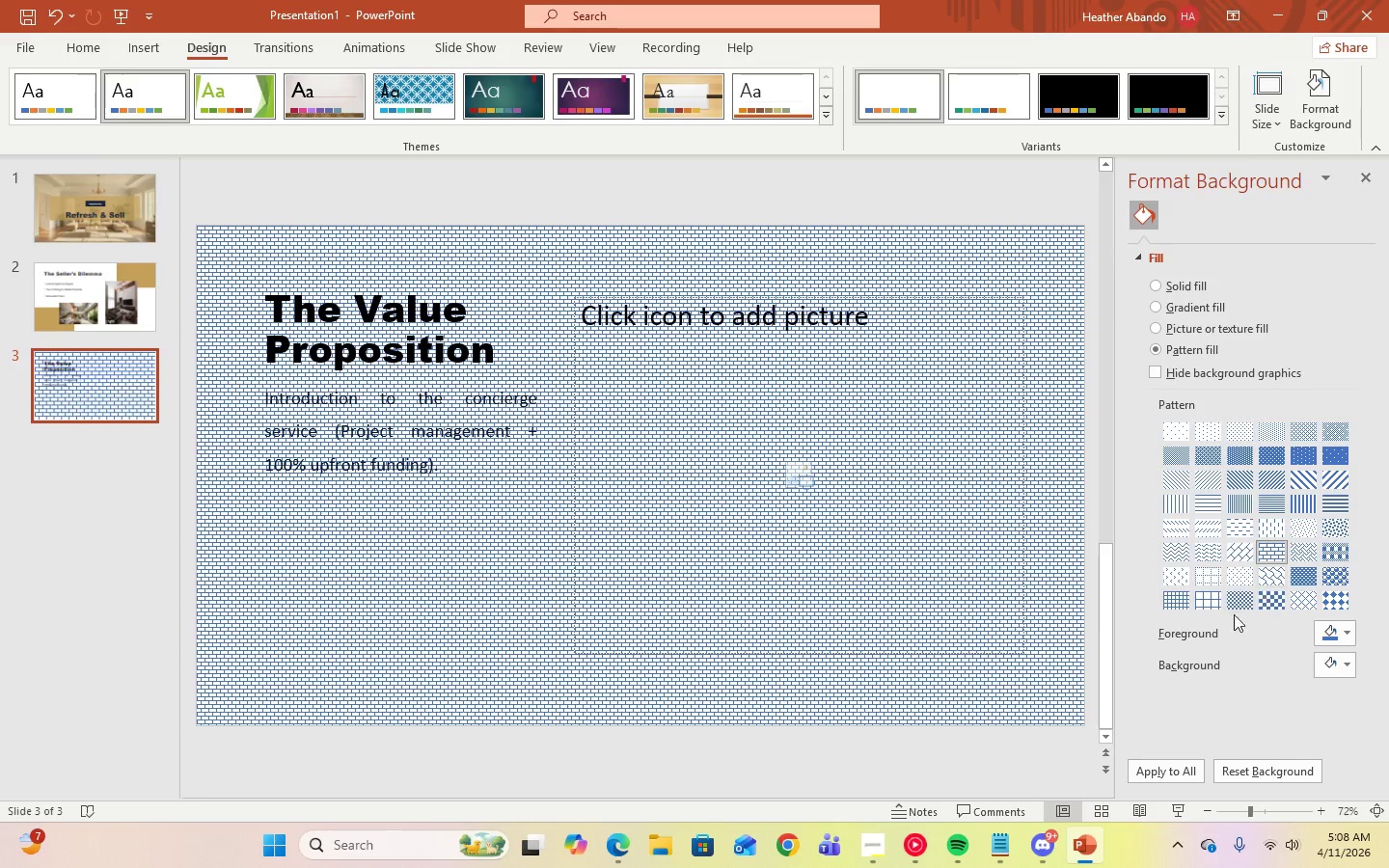 
left_click([1200, 605])
 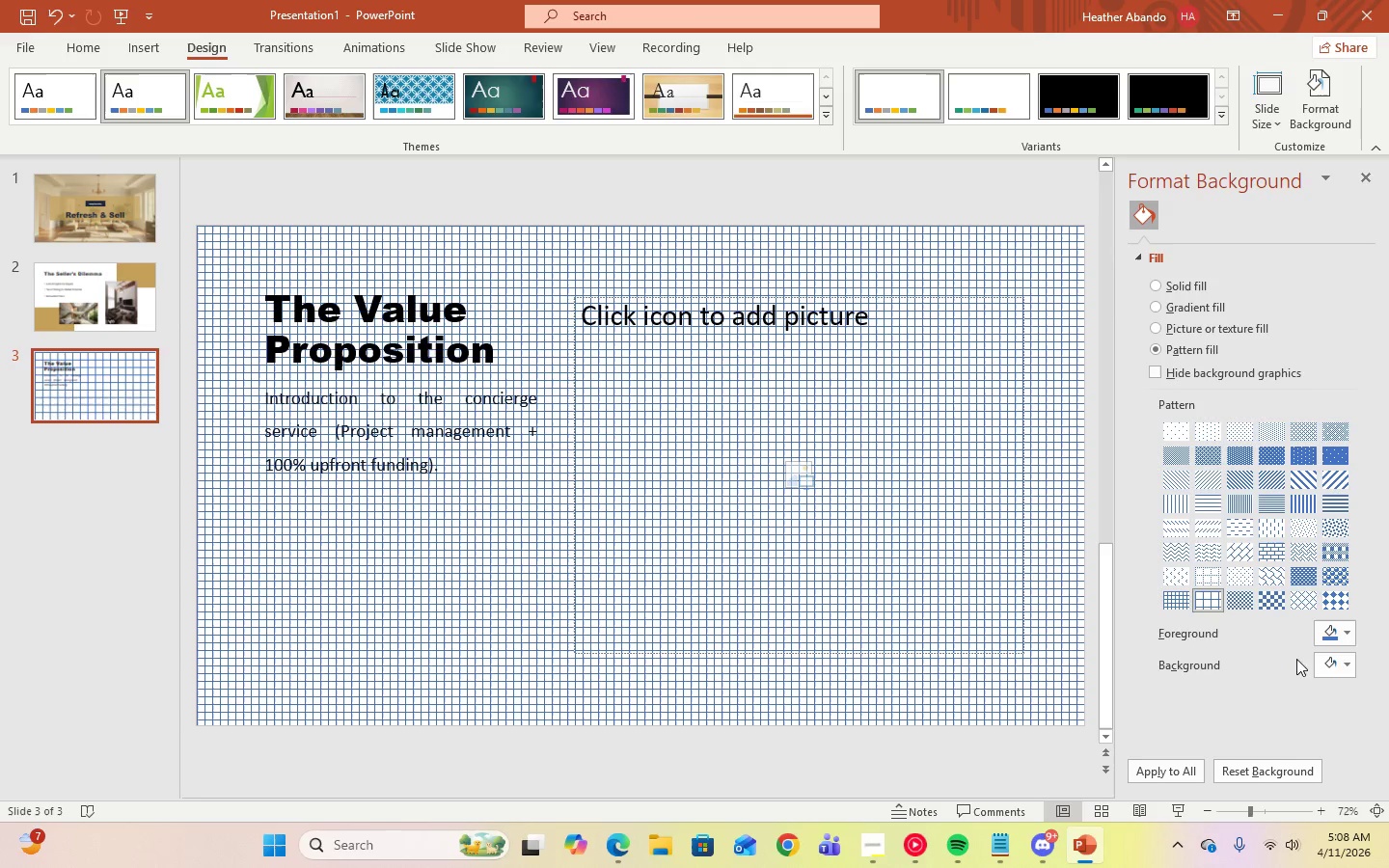 
left_click([1339, 667])
 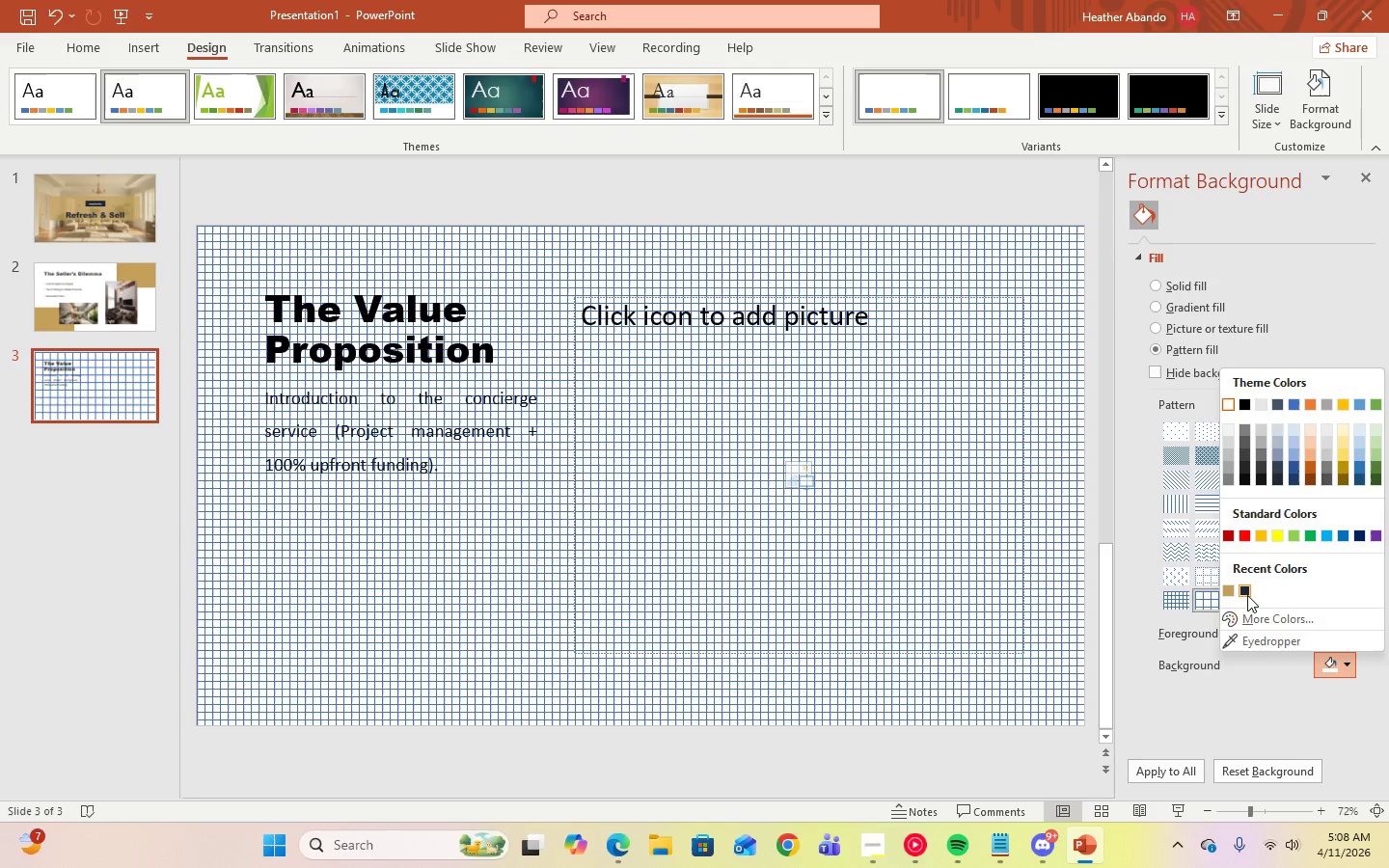 
left_click([1246, 594])
 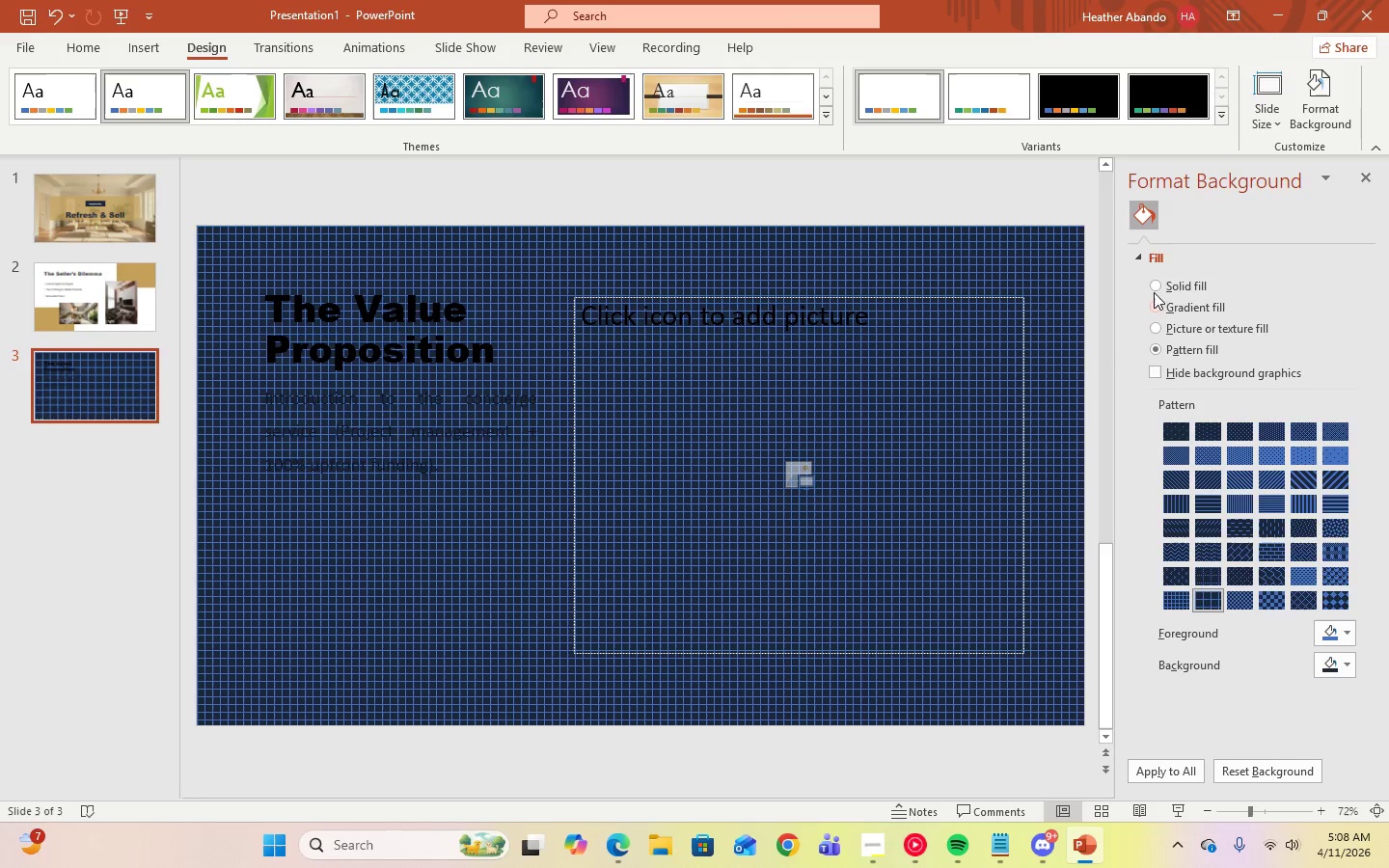 
left_click([1156, 291])
 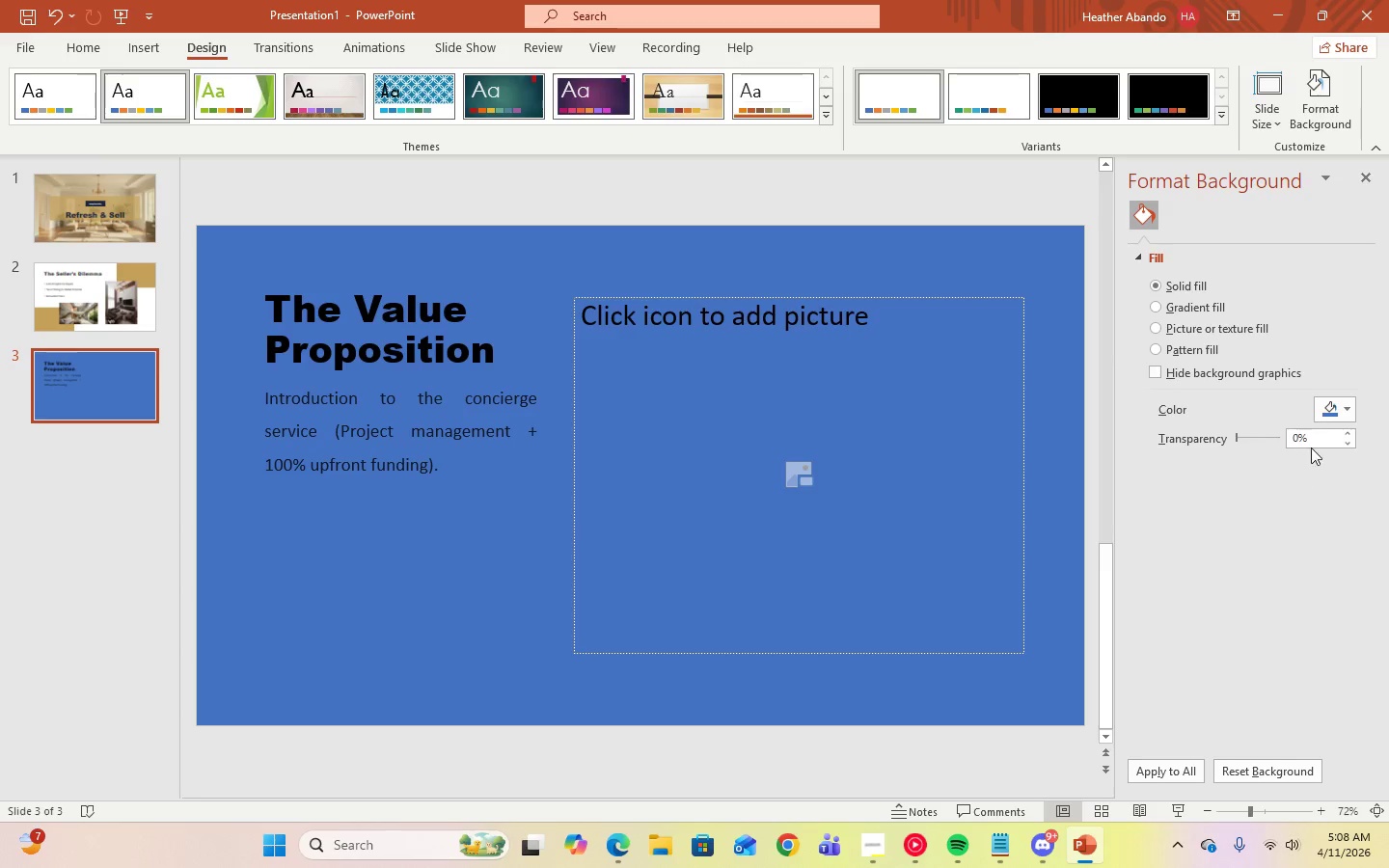 
left_click([1330, 415])
 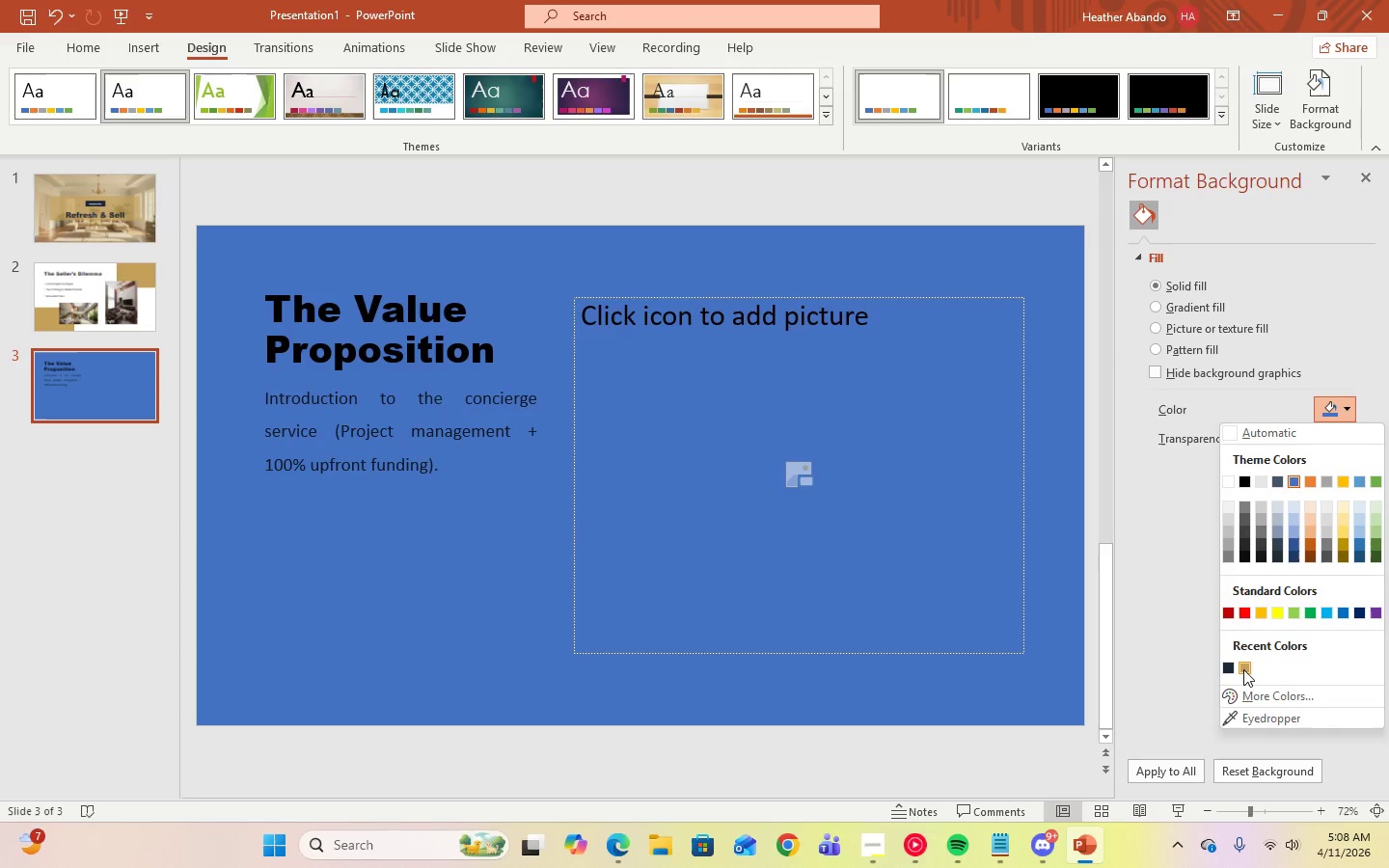 
left_click([1243, 670])
 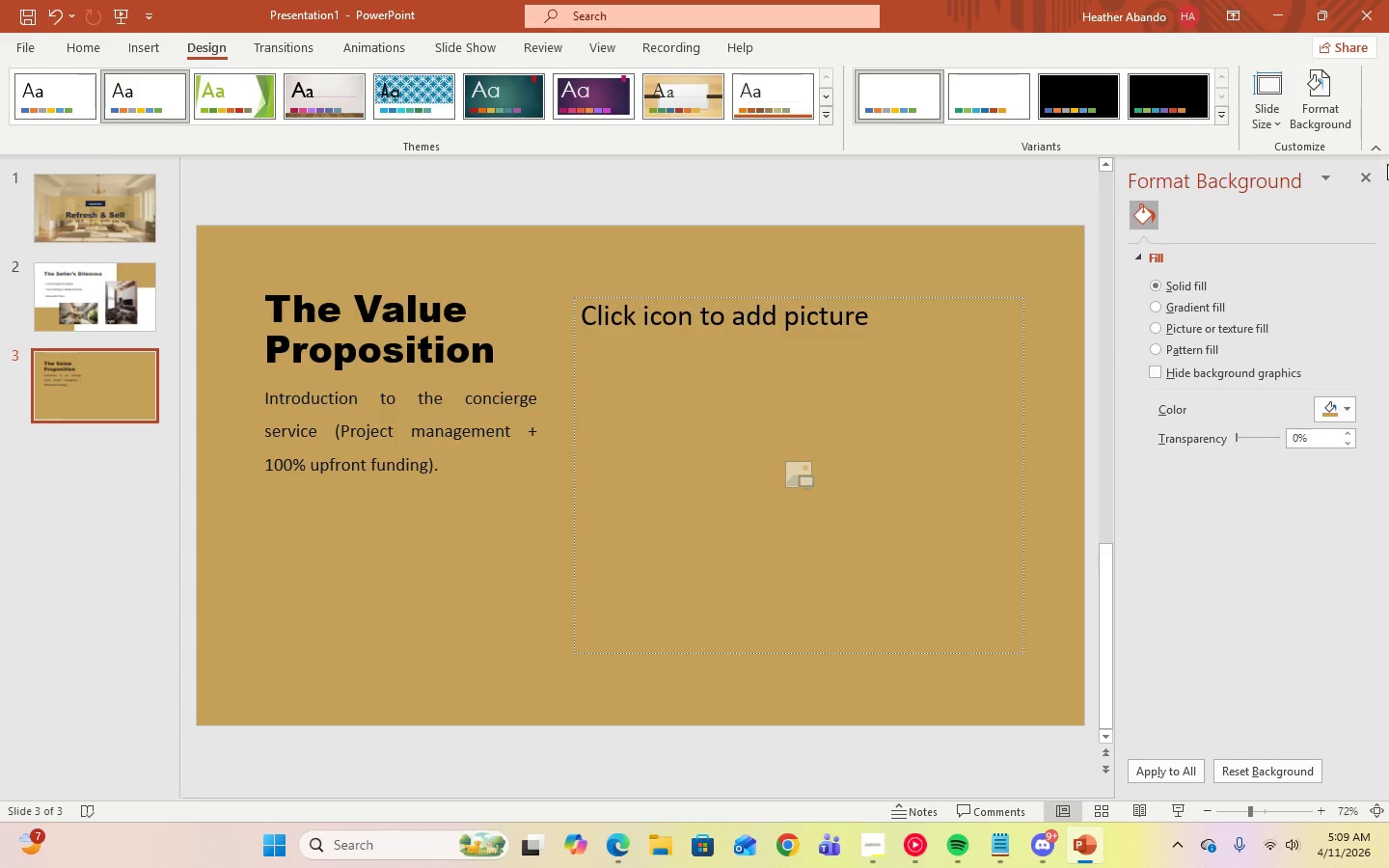 
left_click([1364, 178])
 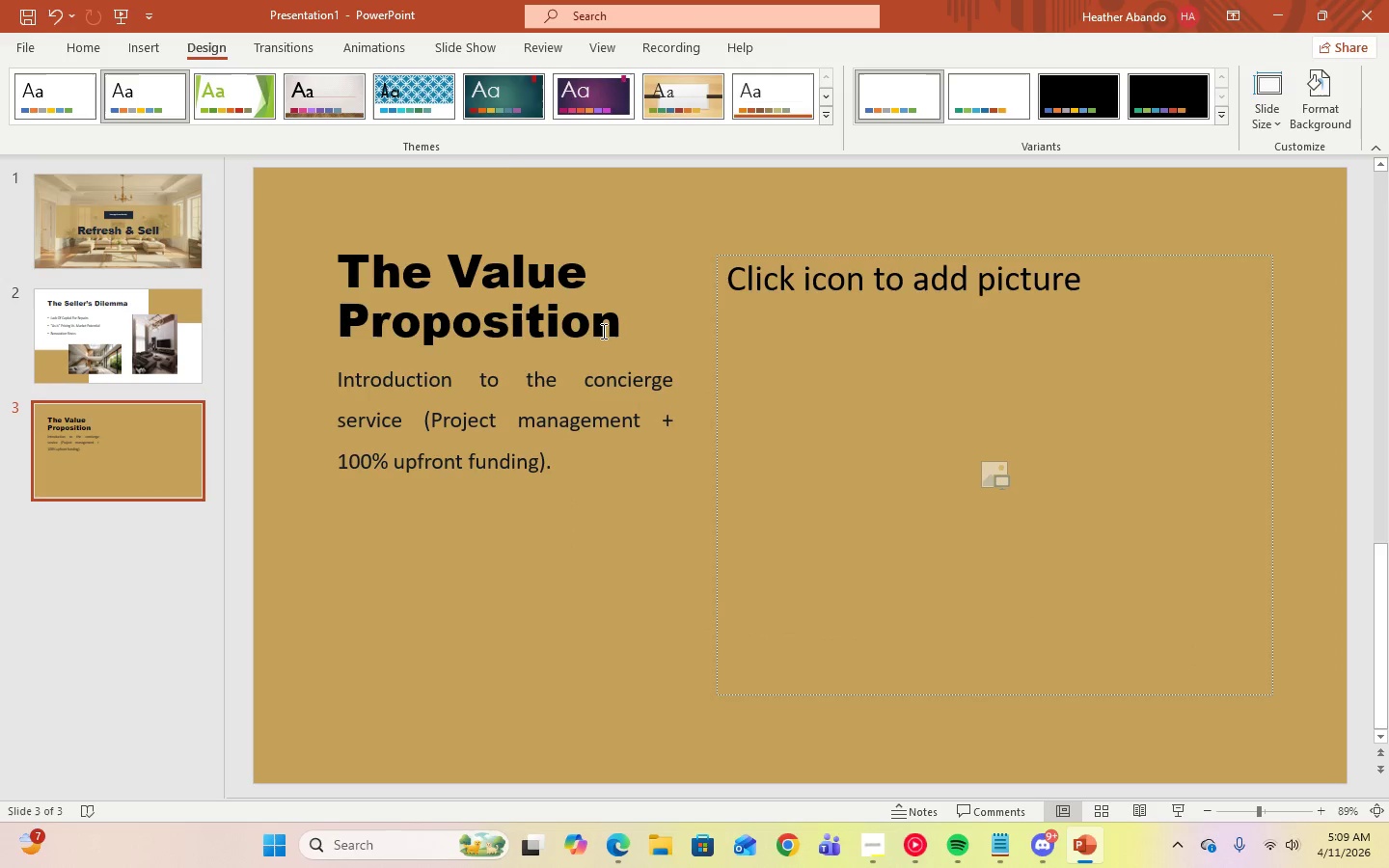 
double_click([619, 330])
 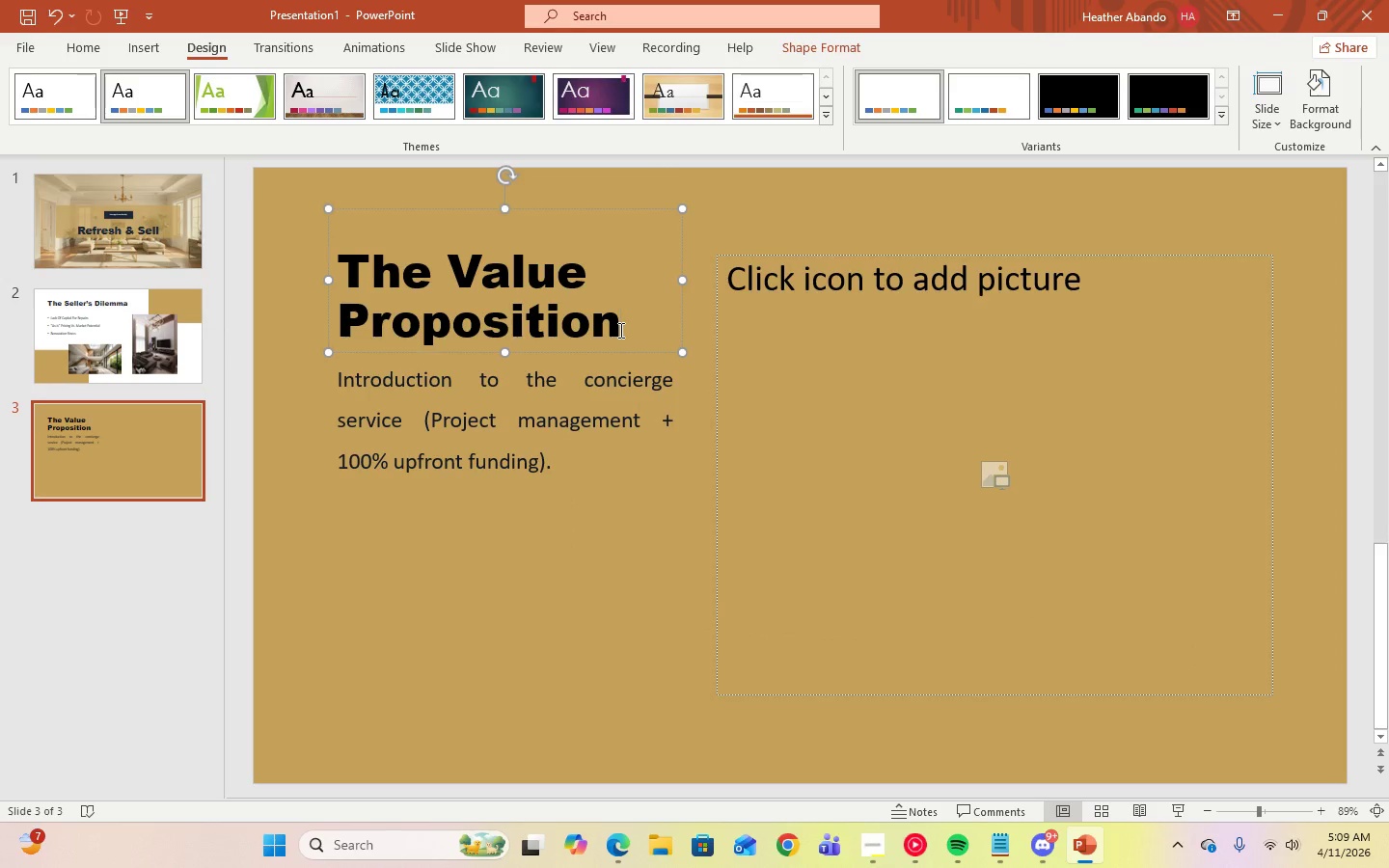 
key(Control+A)
 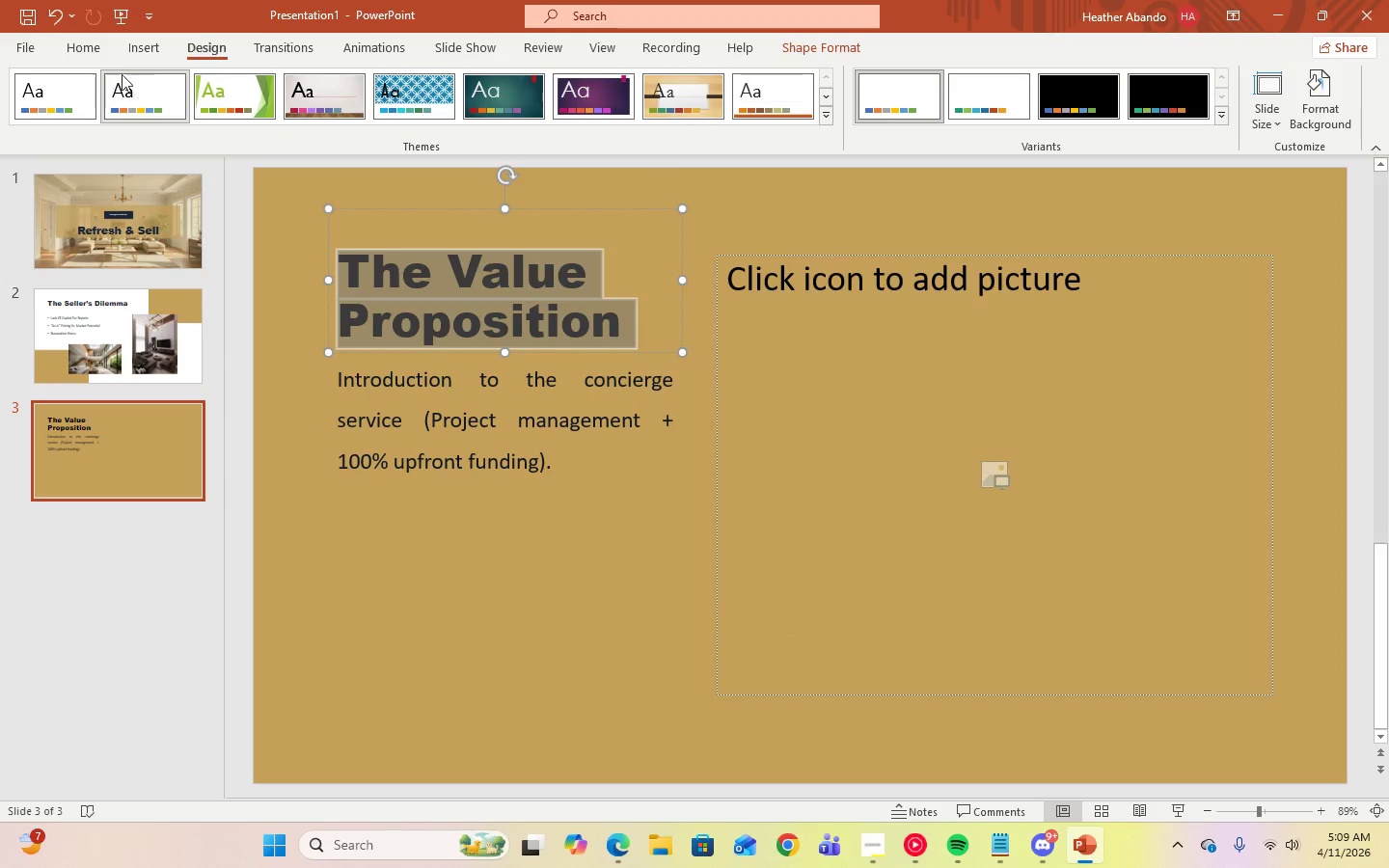 
left_click([93, 46])
 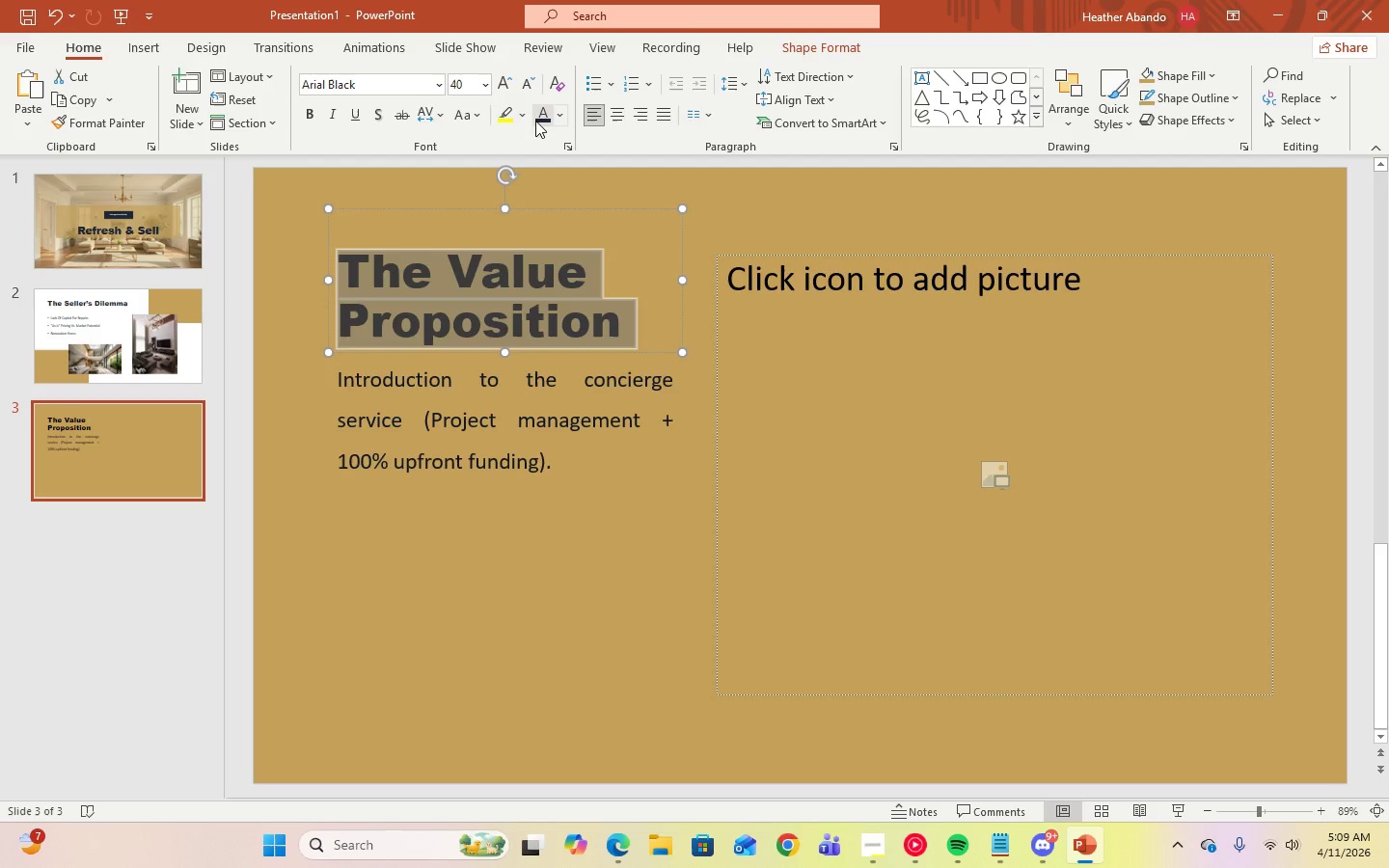 
left_click([539, 120])
 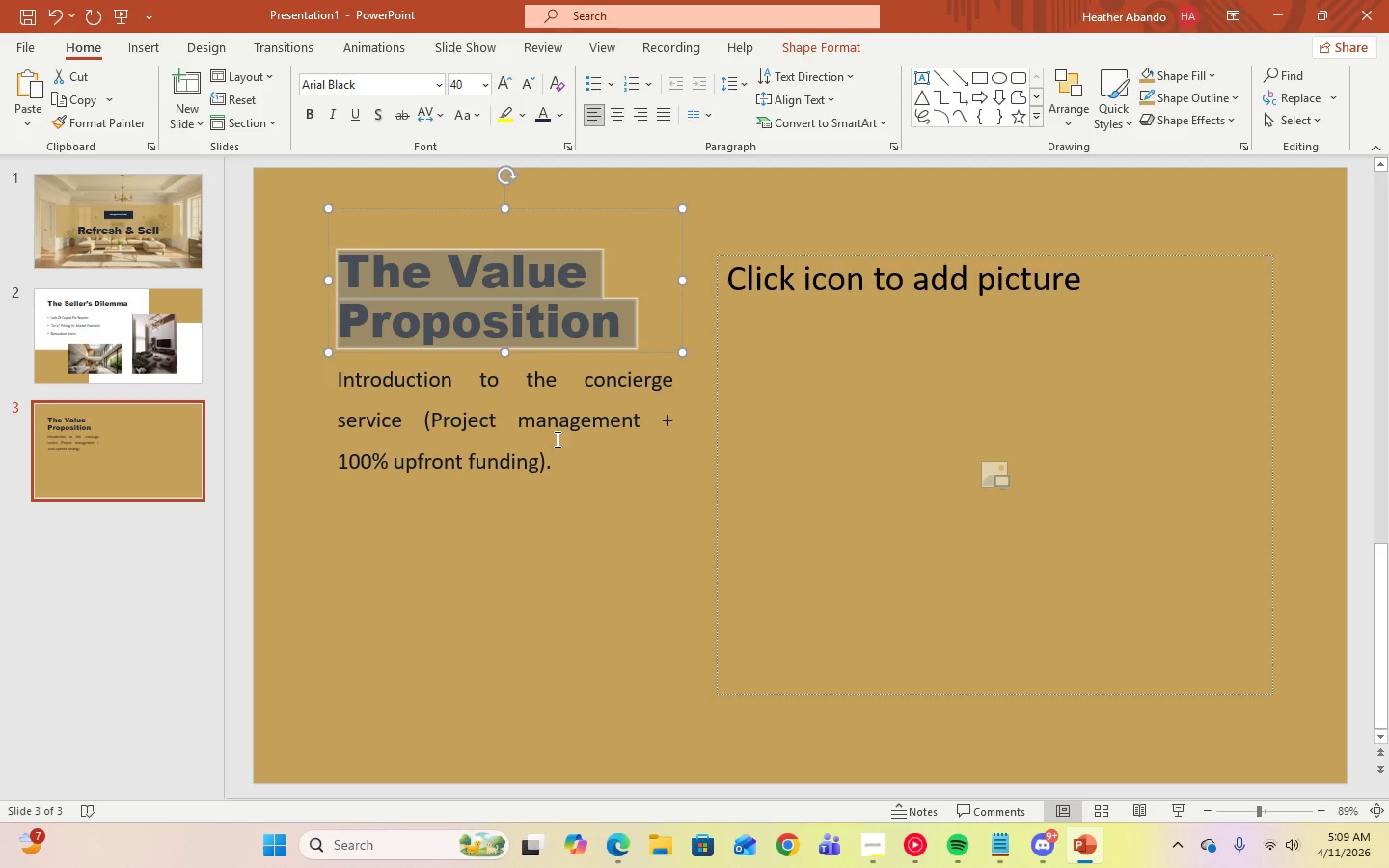 
left_click([557, 460])
 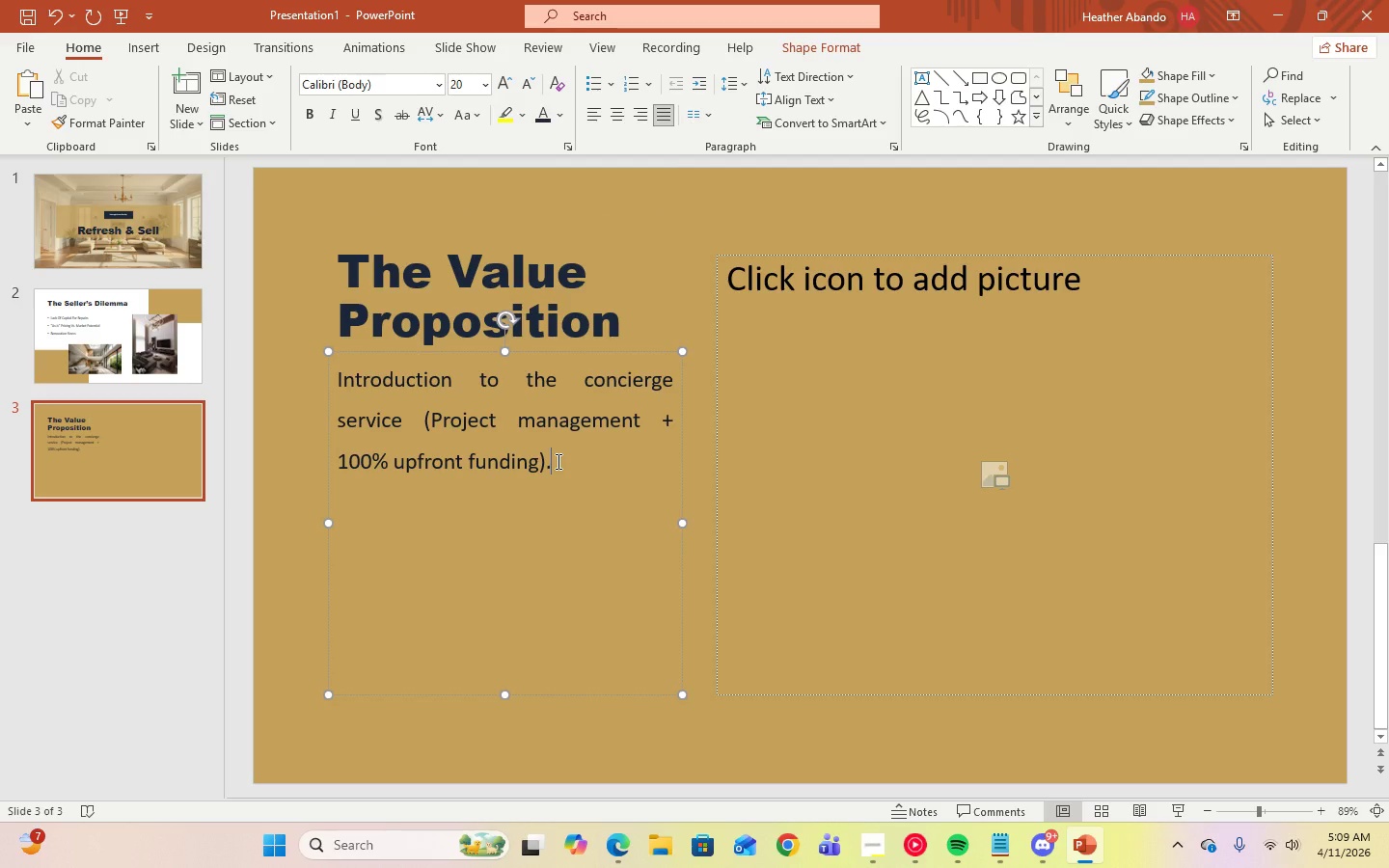 
key(Control+A)
 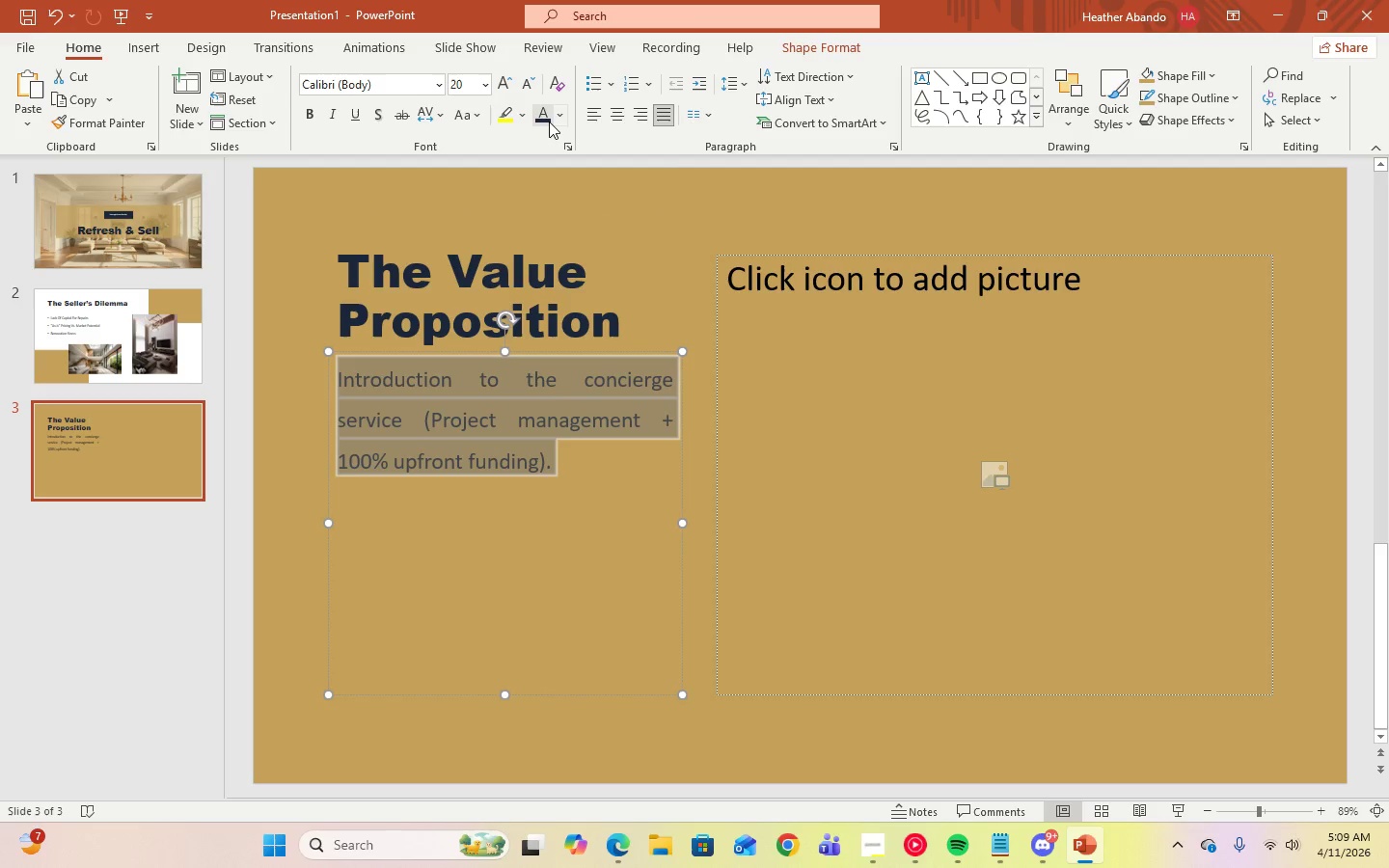 
left_click([555, 119])
 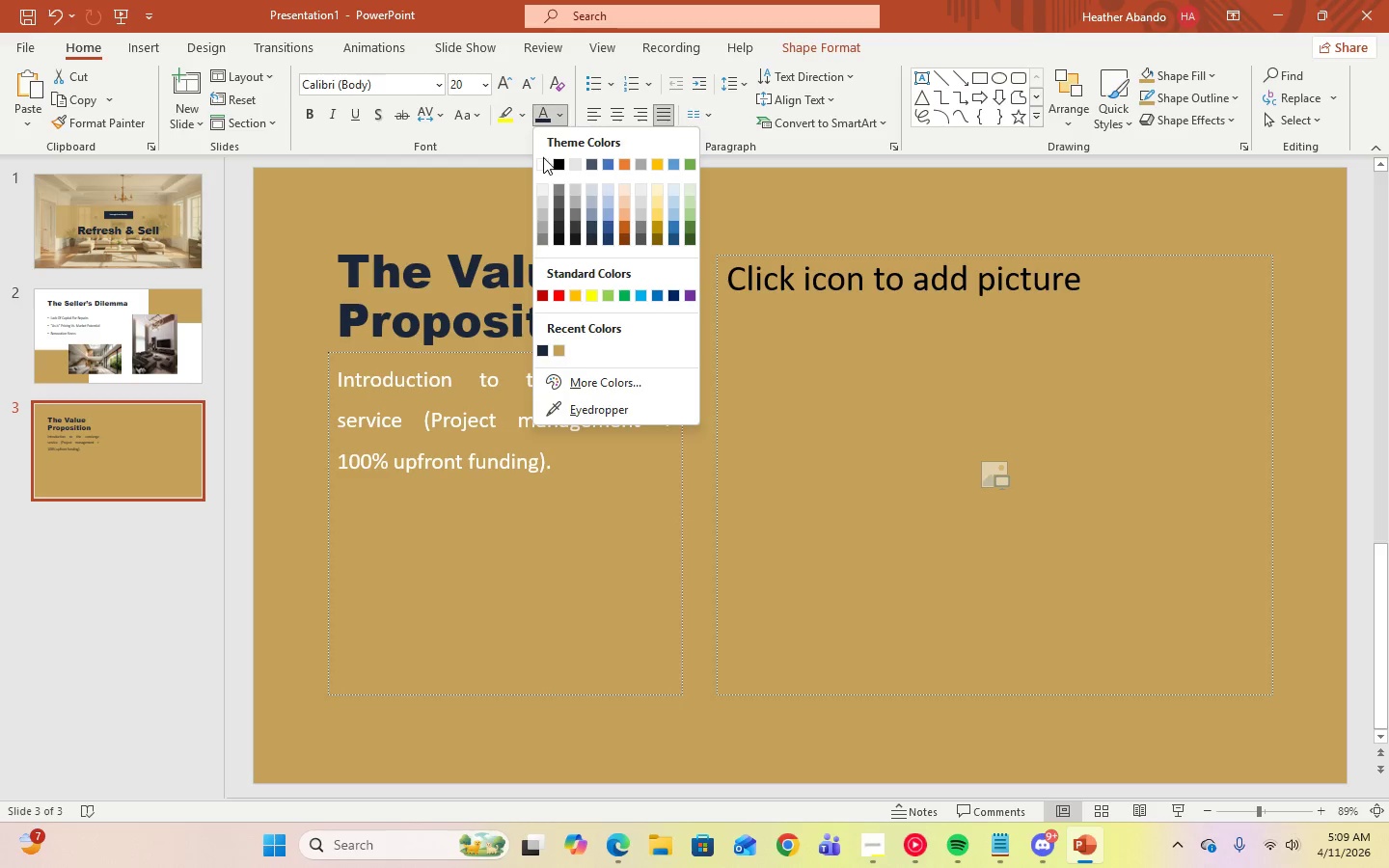 
left_click([546, 163])
 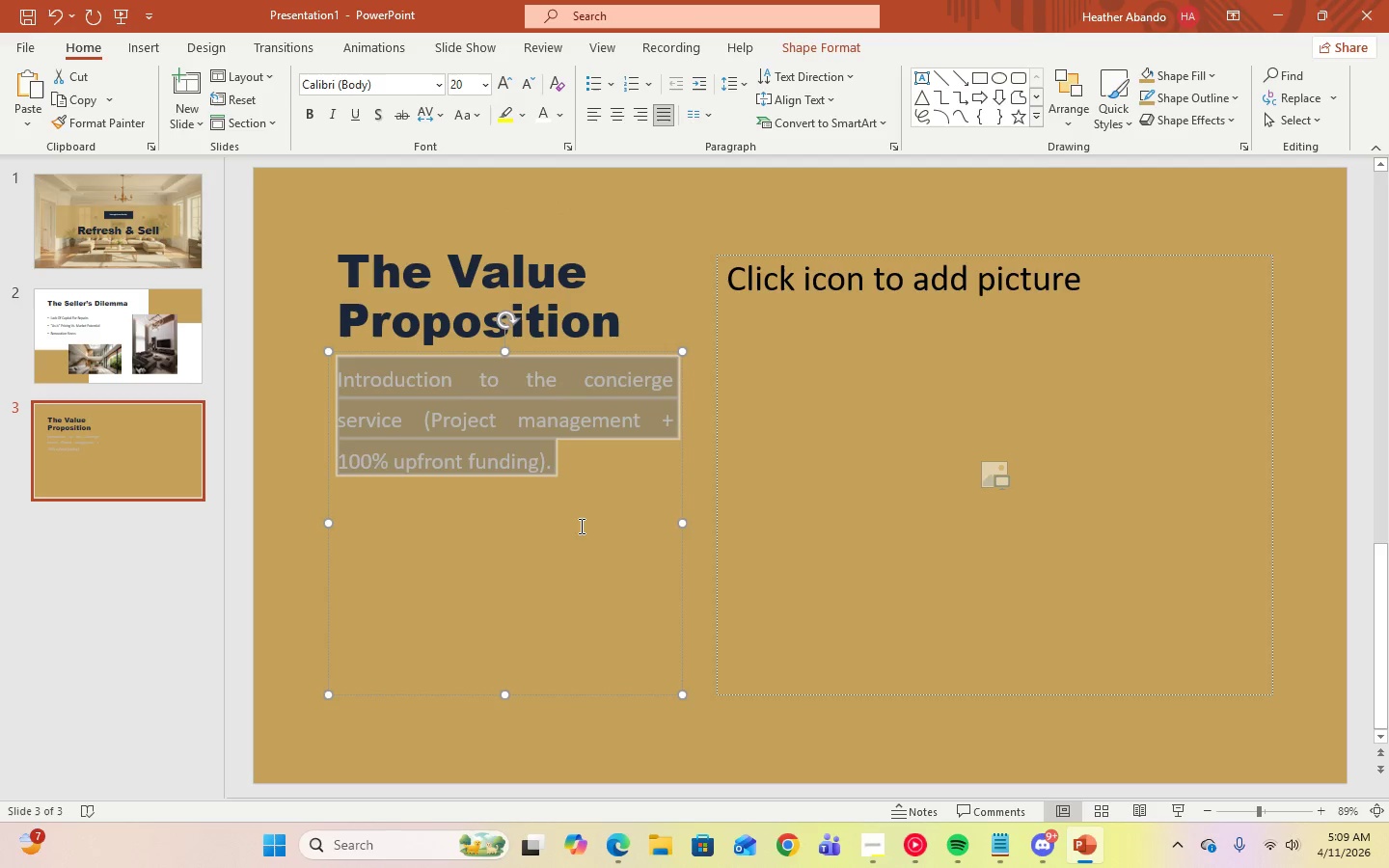 
left_click([583, 527])
 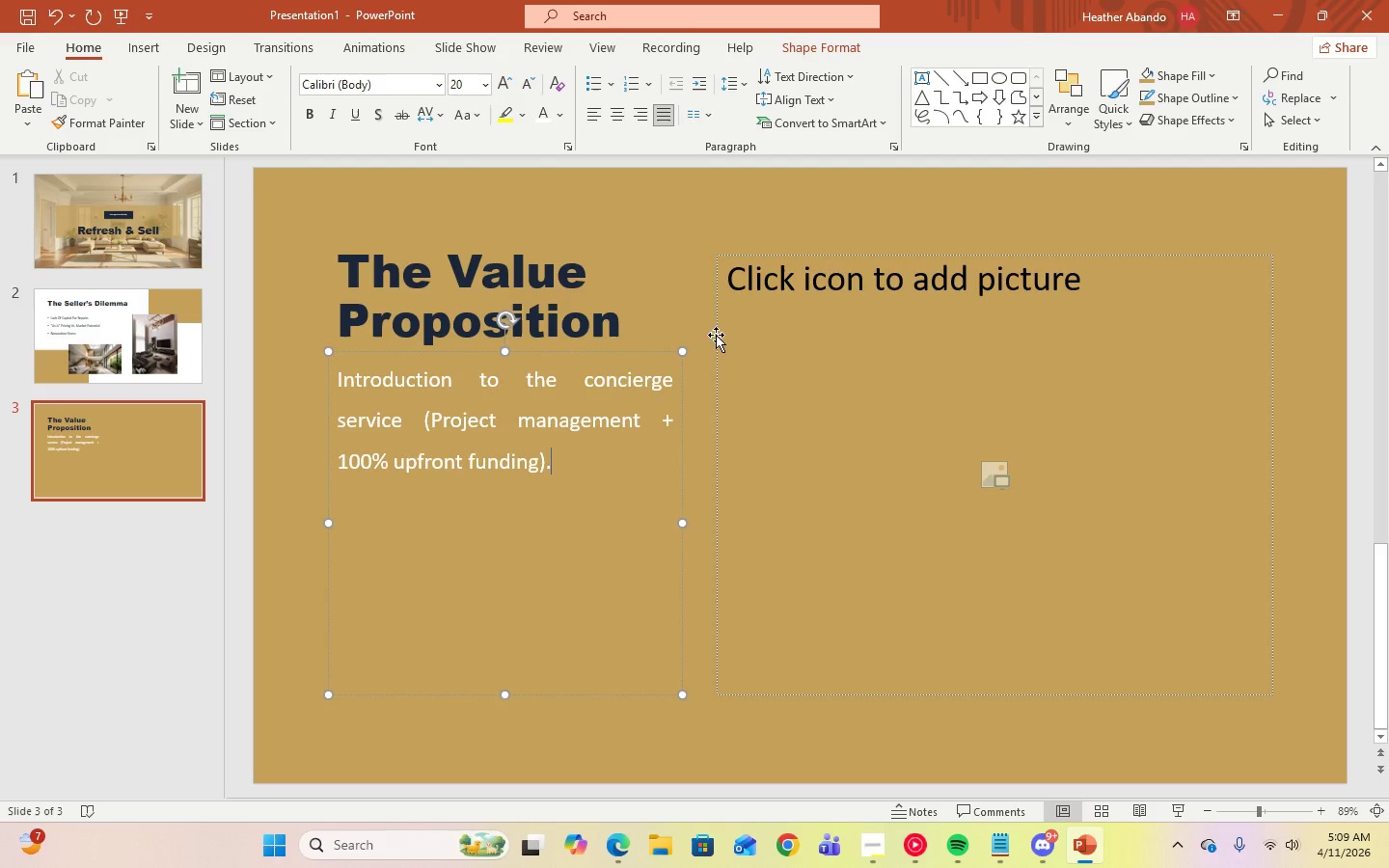 
left_click([679, 251])
 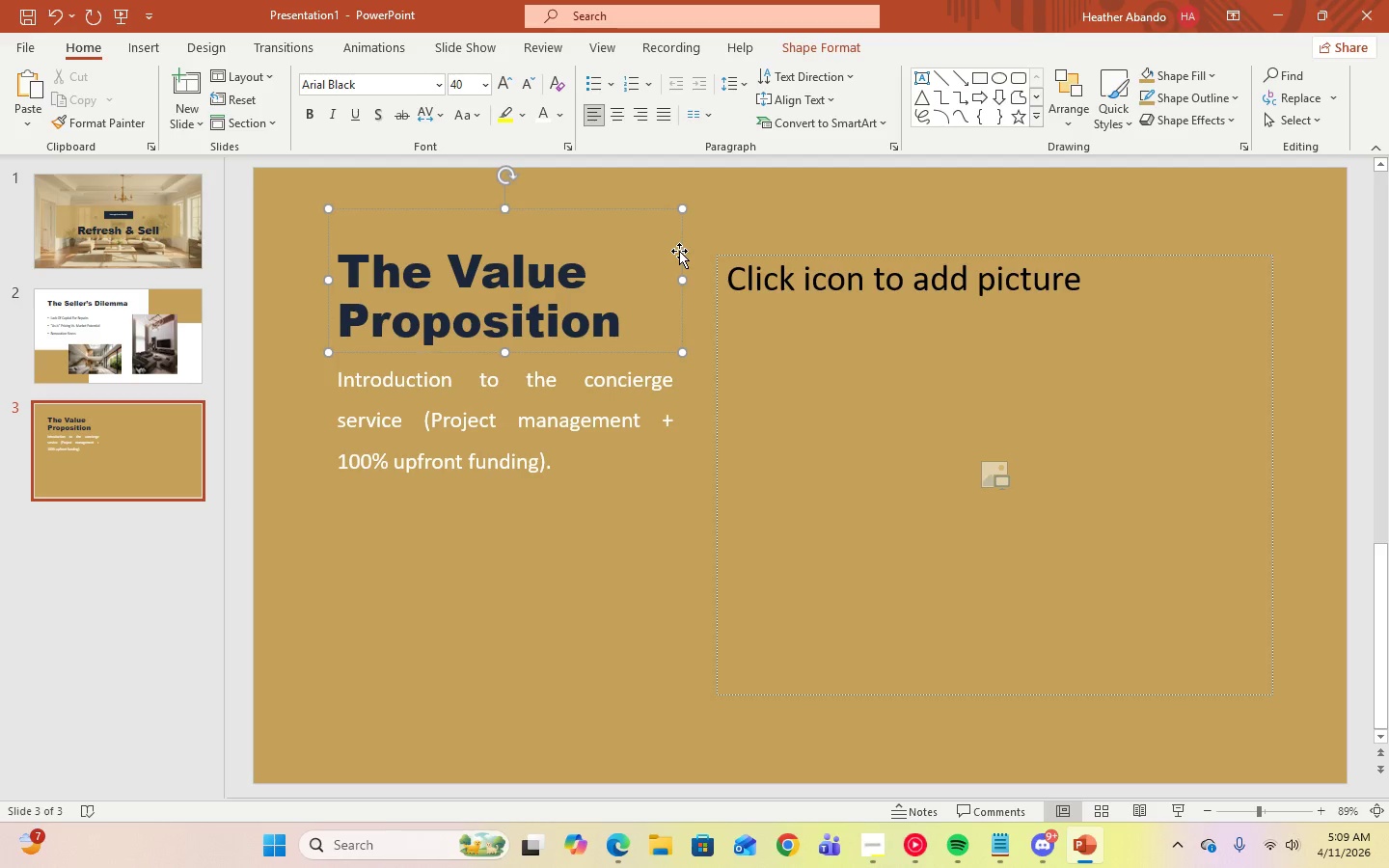 
wait(28.09)
 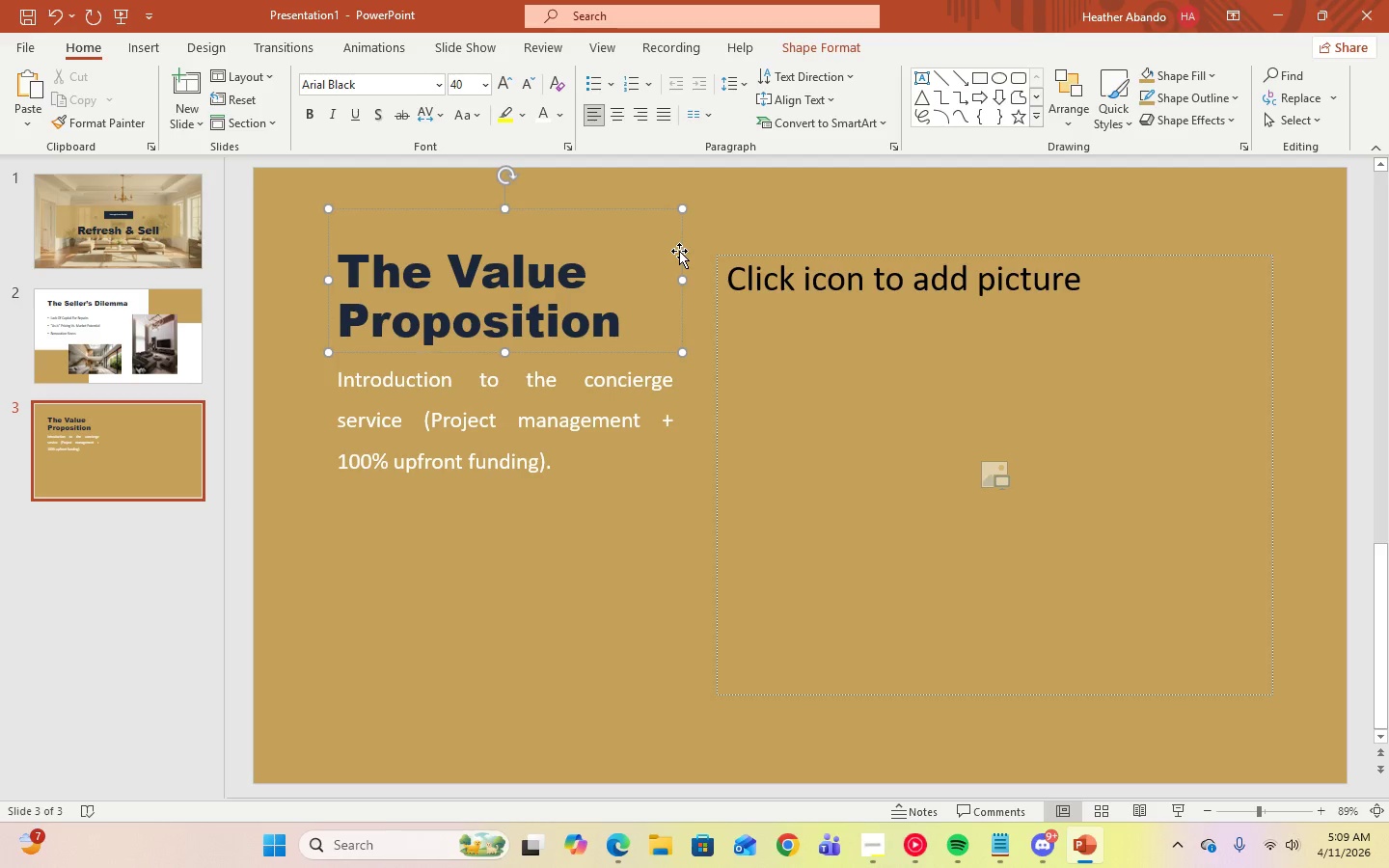 
left_click([158, 377])
 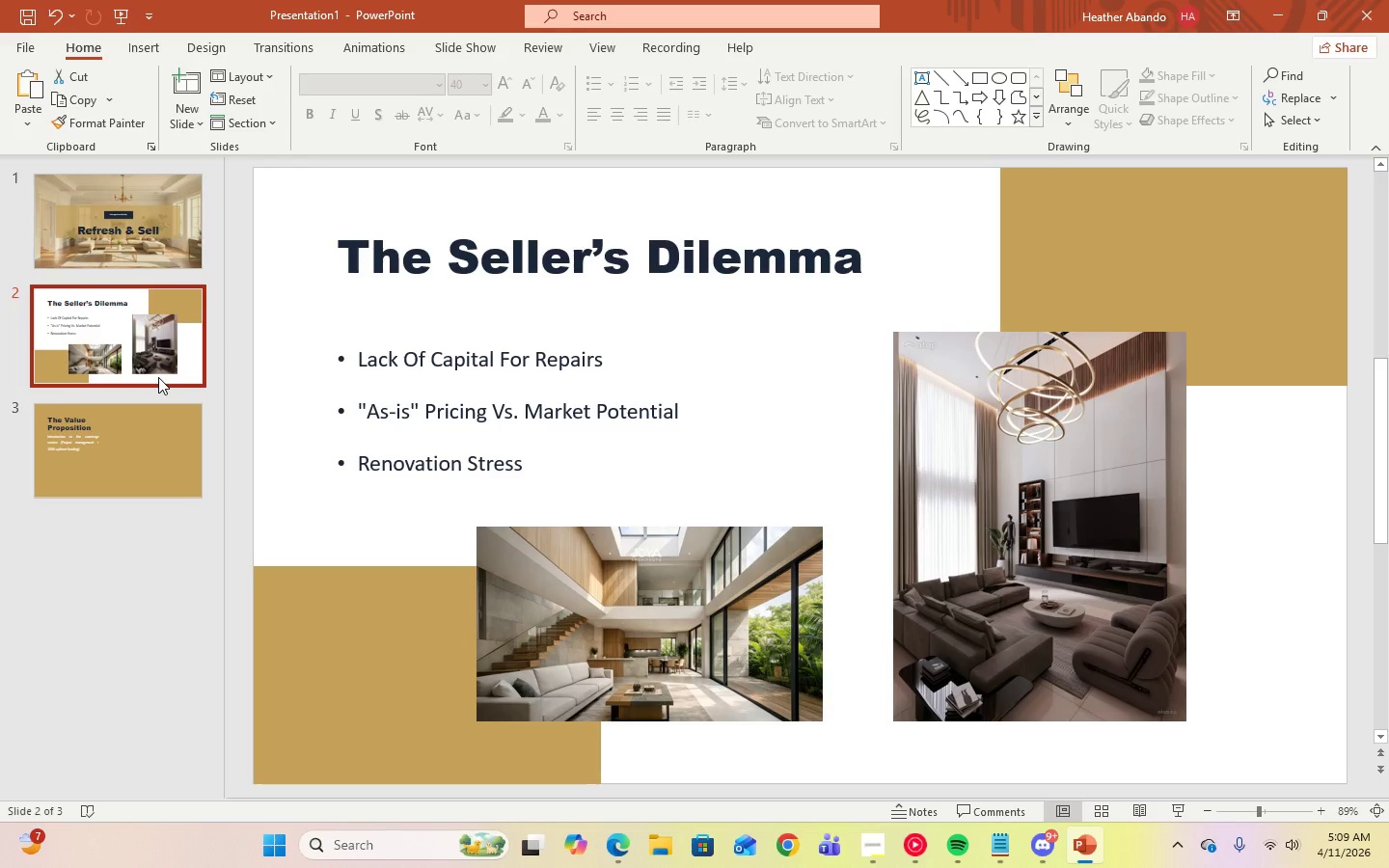 
wait(6.98)
 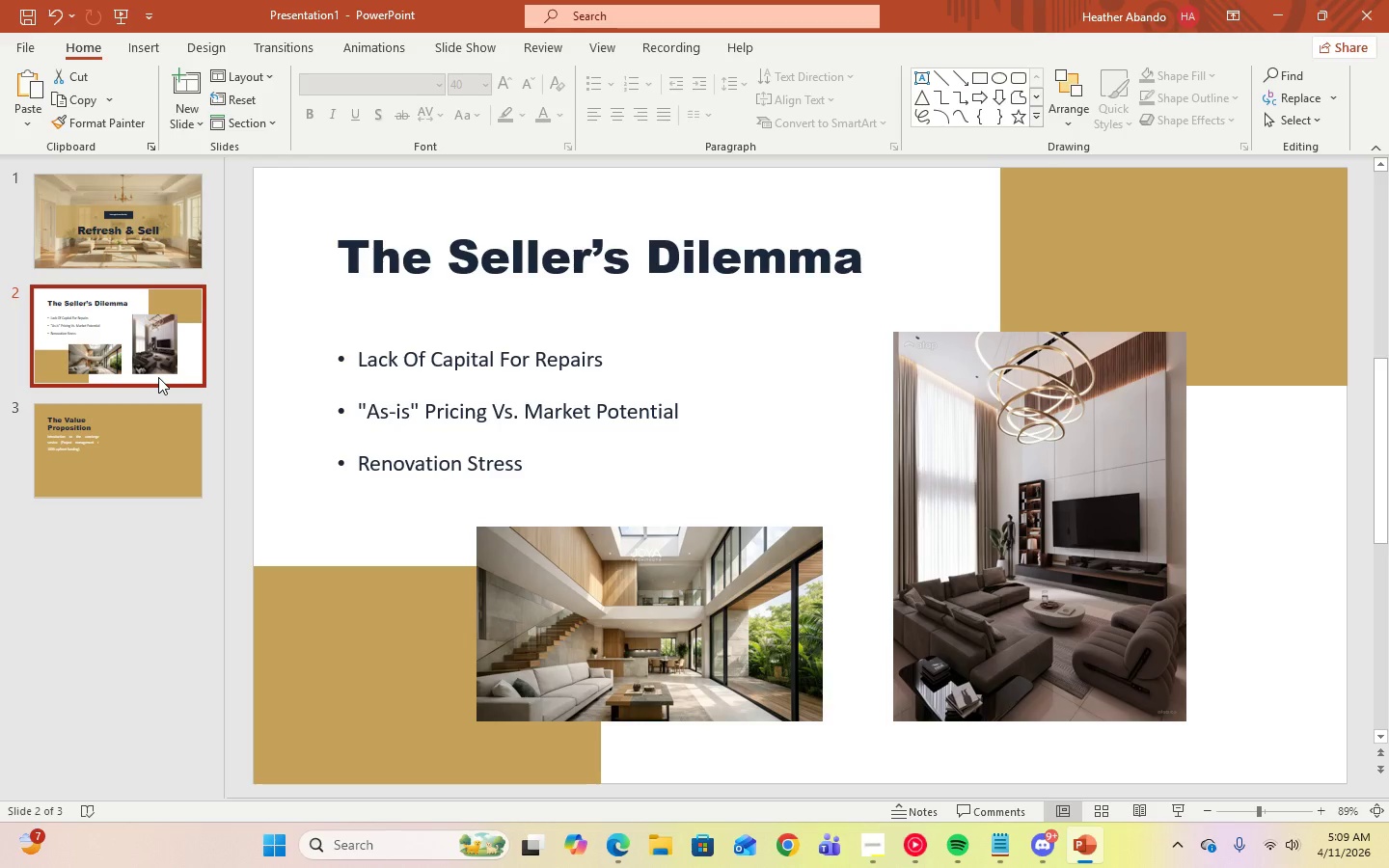 
left_click([81, 453])
 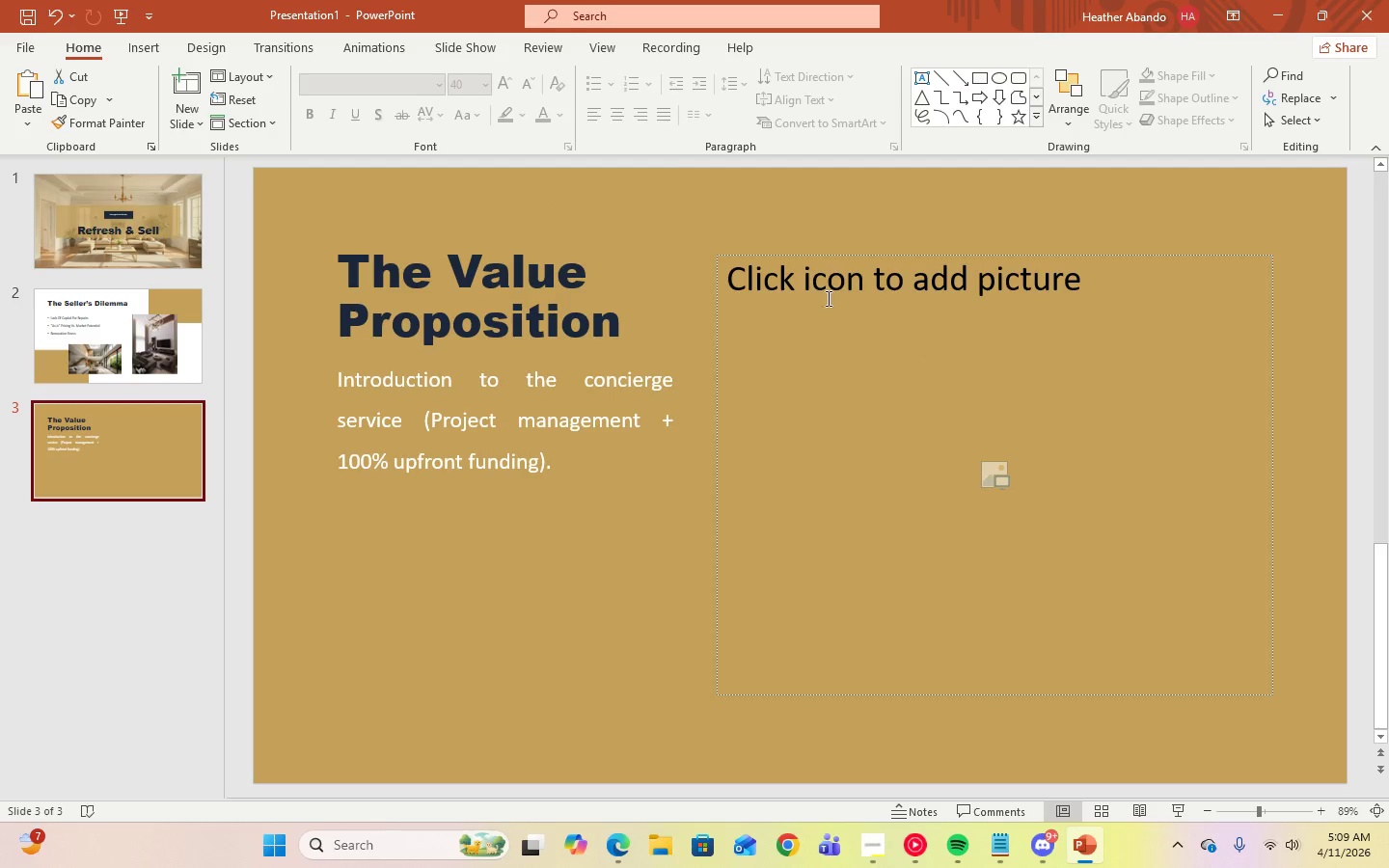 
left_click([142, 48])
 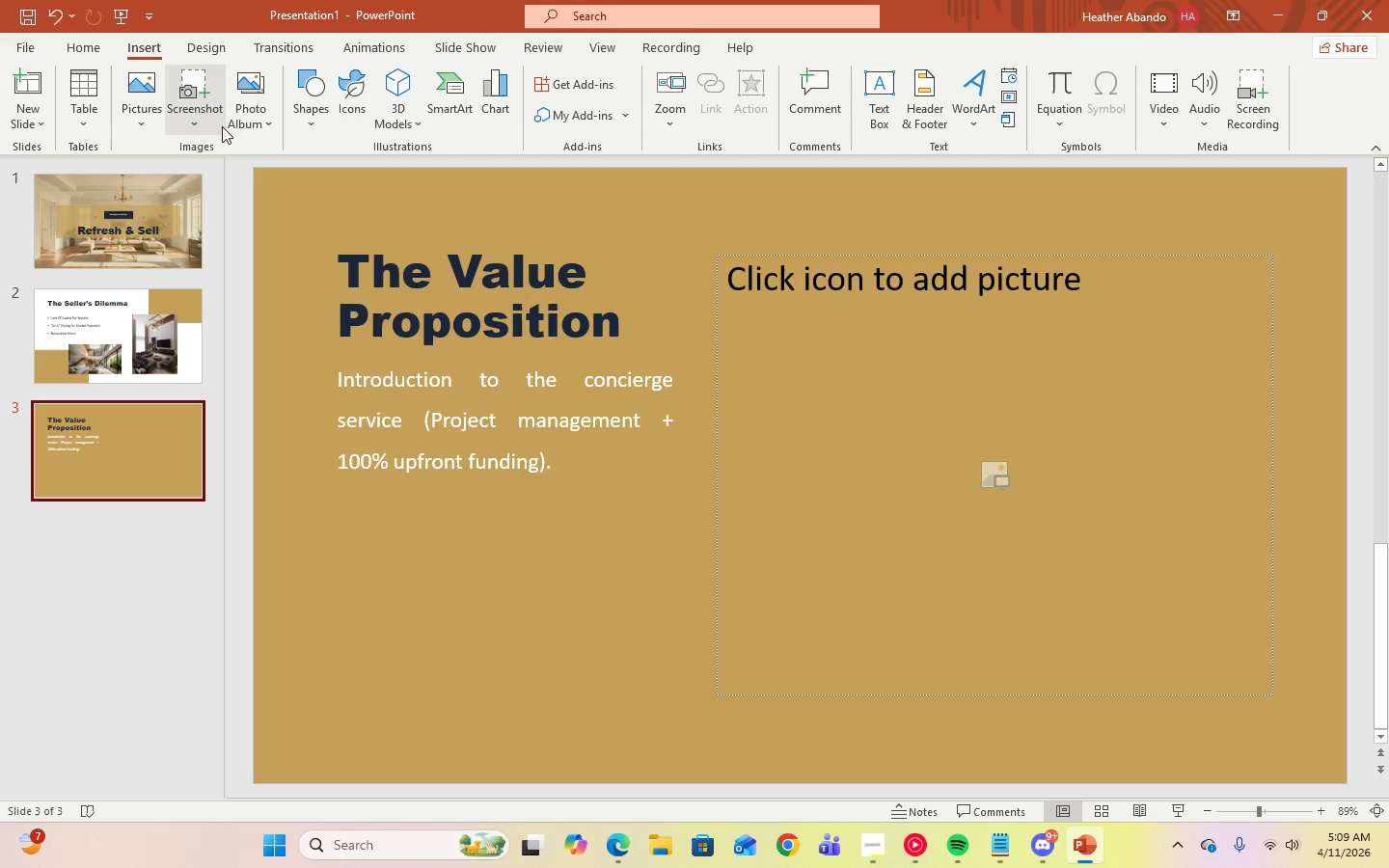 
left_click([149, 122])
 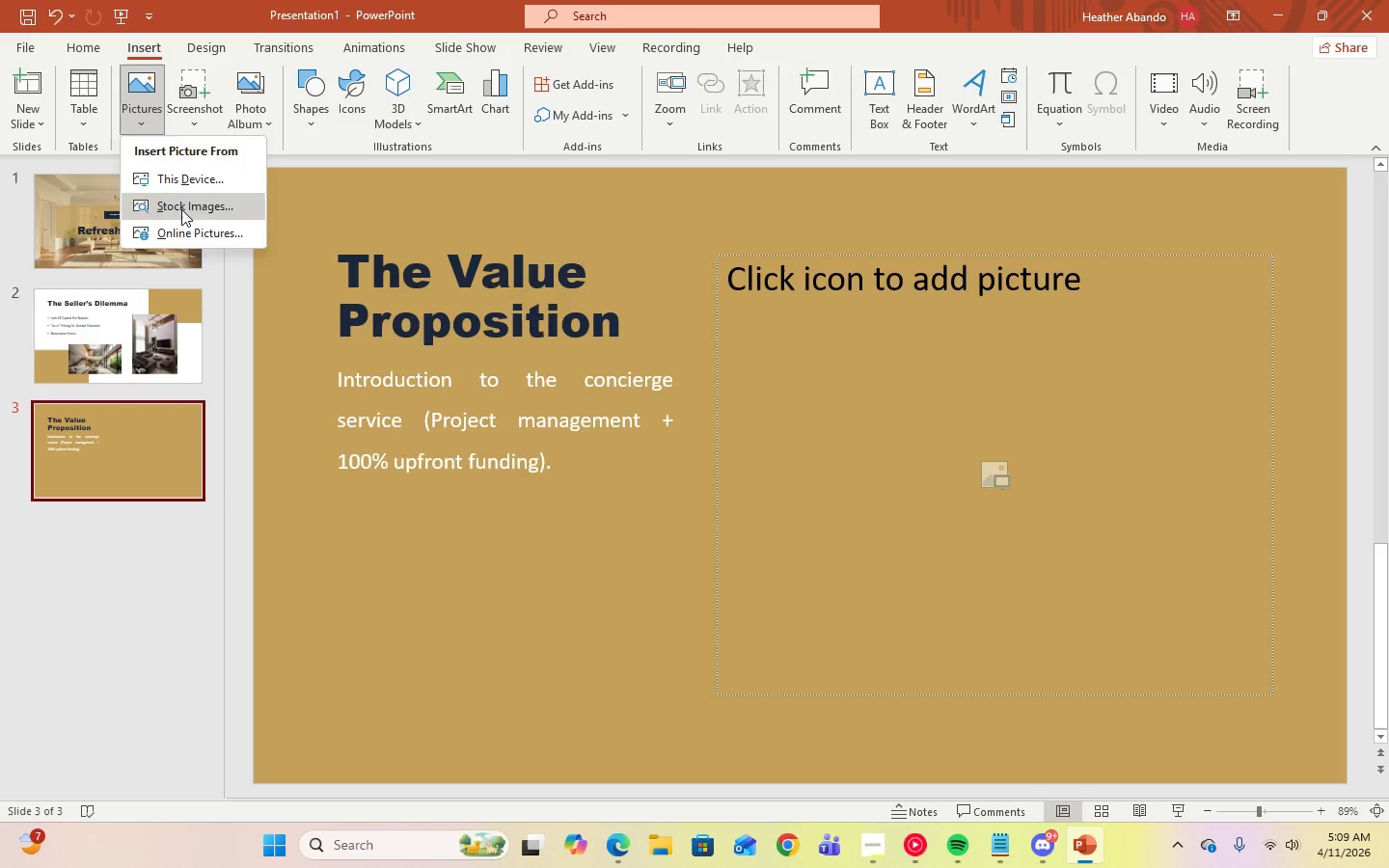 
left_click([184, 233])
 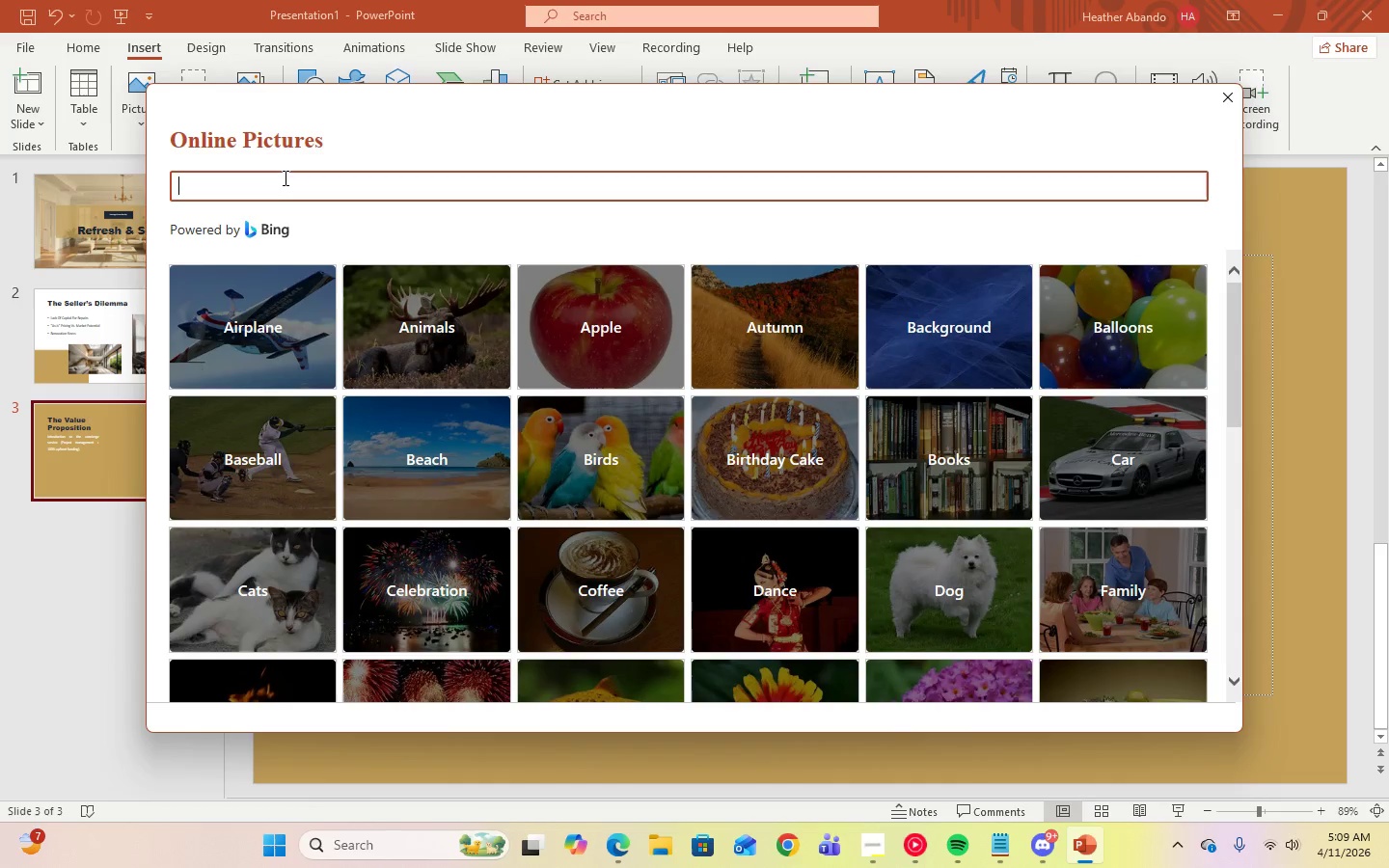 
type(modern home interiors)
 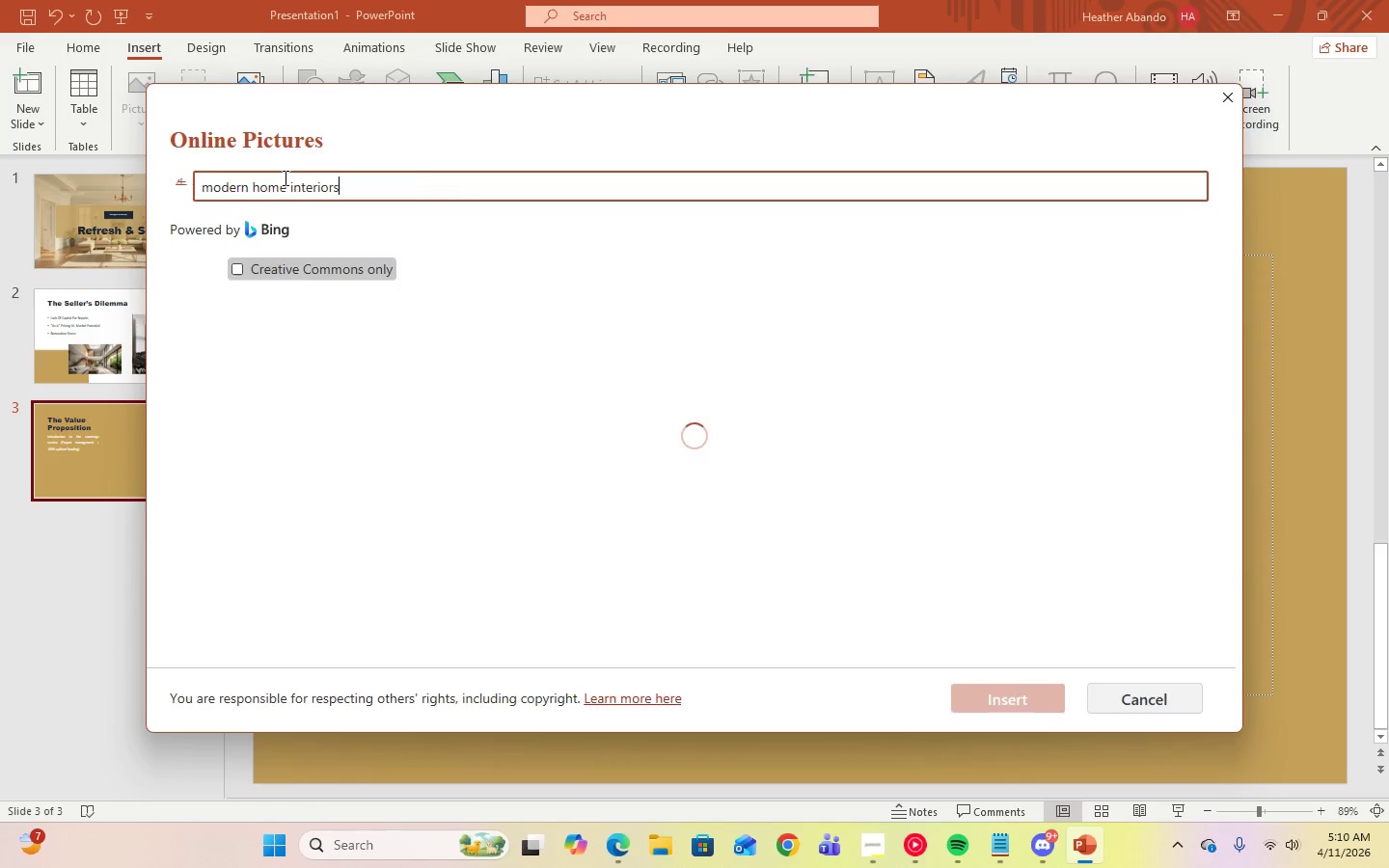 
key(Enter)
 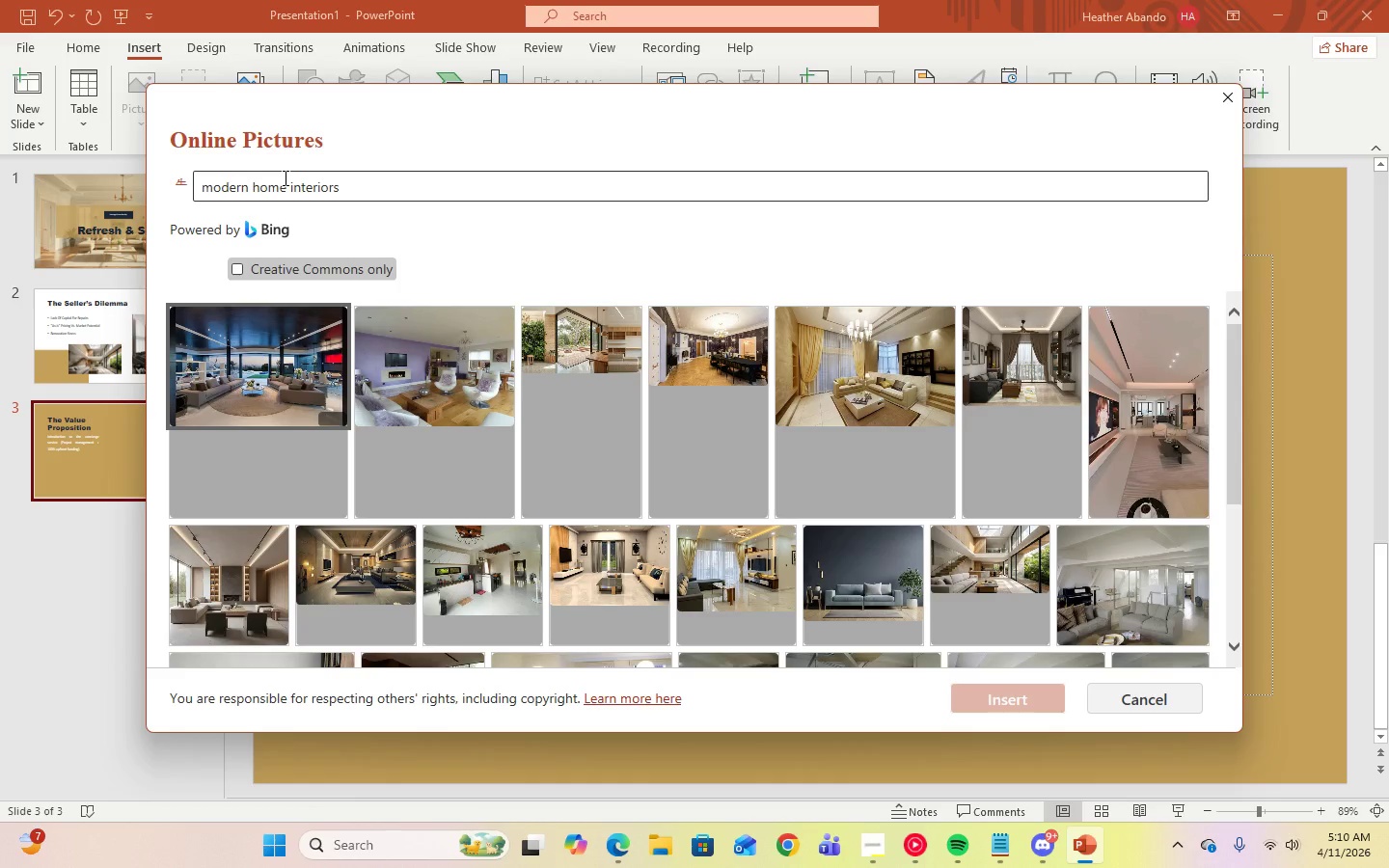 
wait(8.95)
 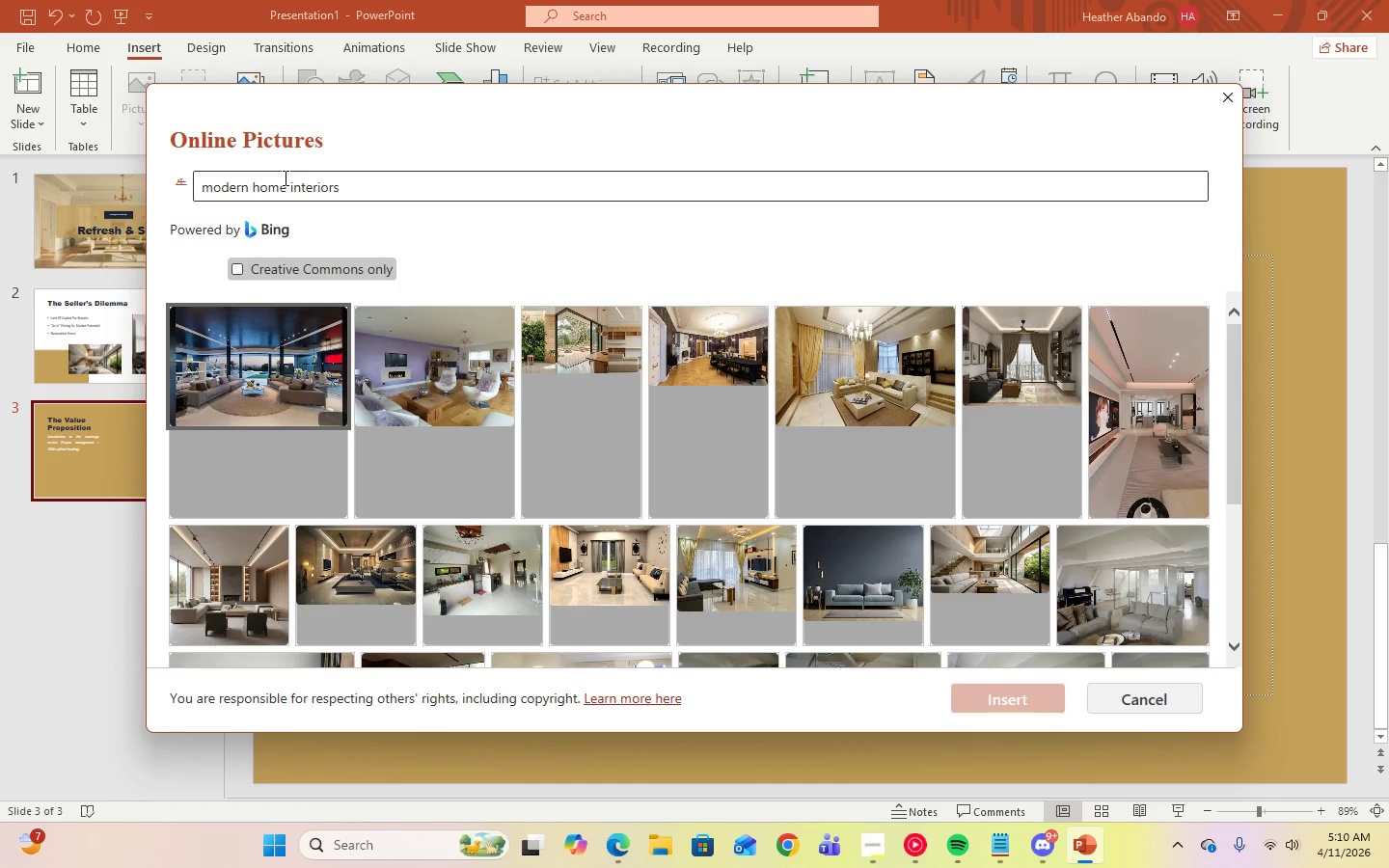 
left_click([831, 337])
 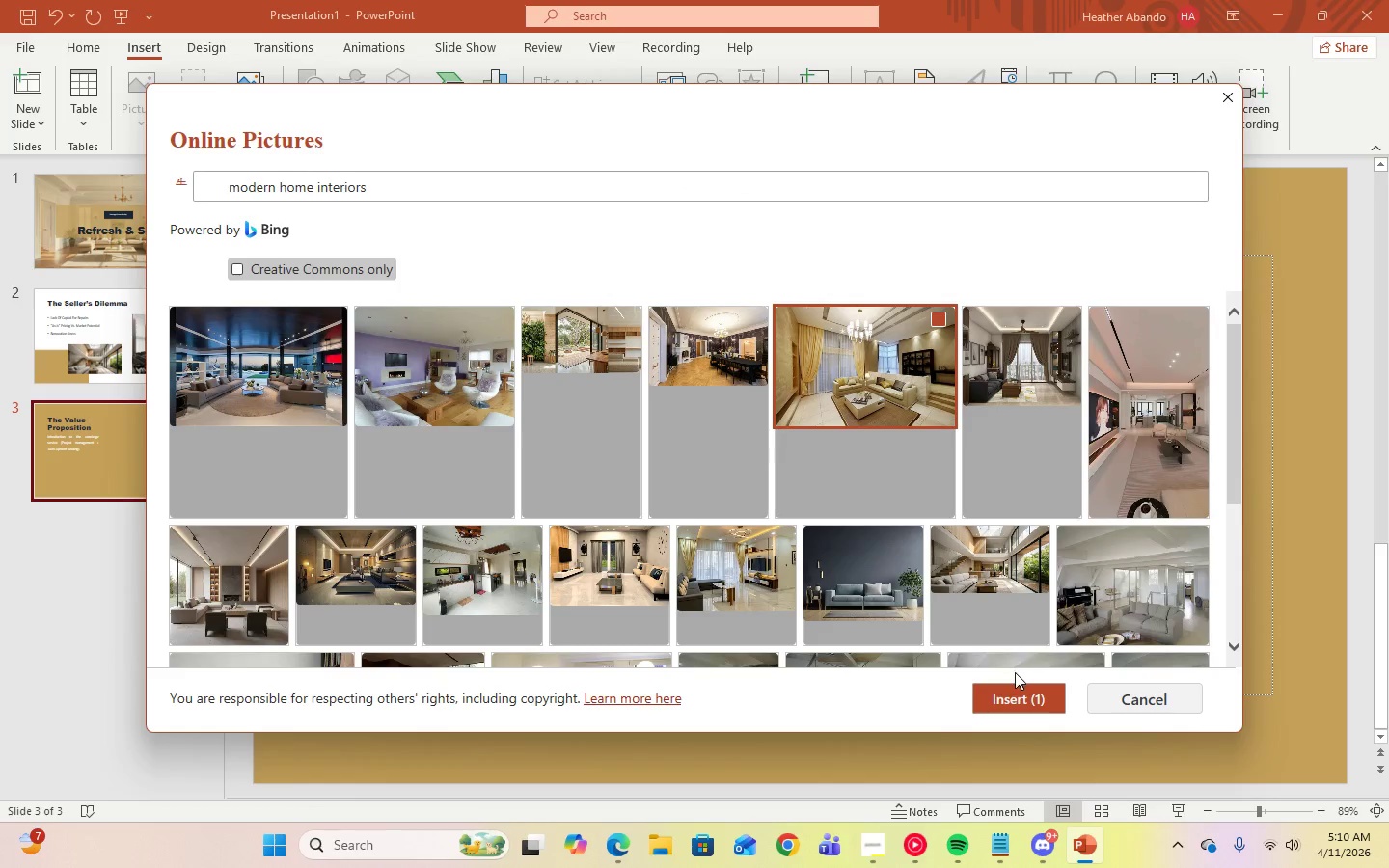 
left_click([1018, 696])
 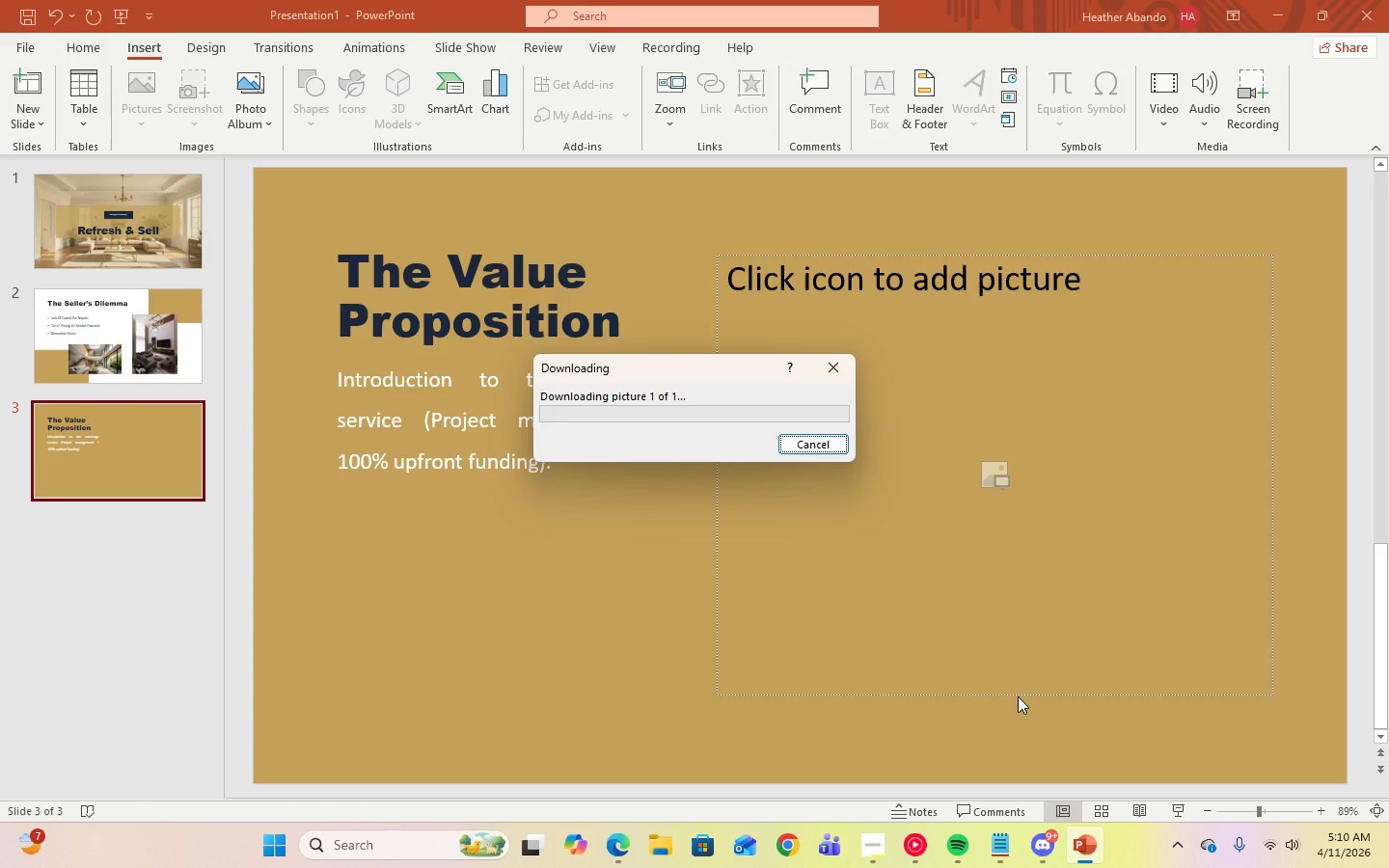 
wait(23.78)
 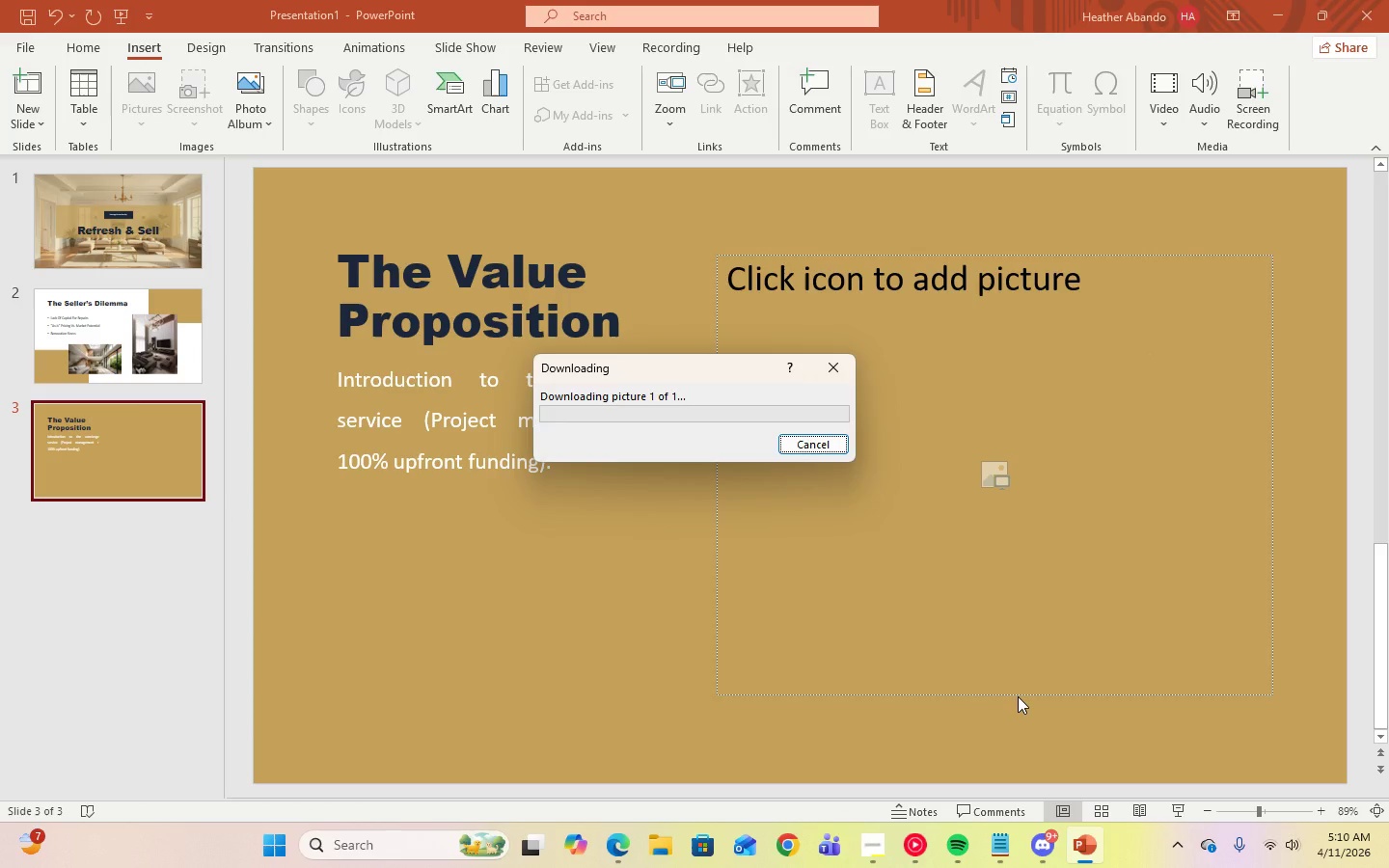 
left_click([708, 475])
 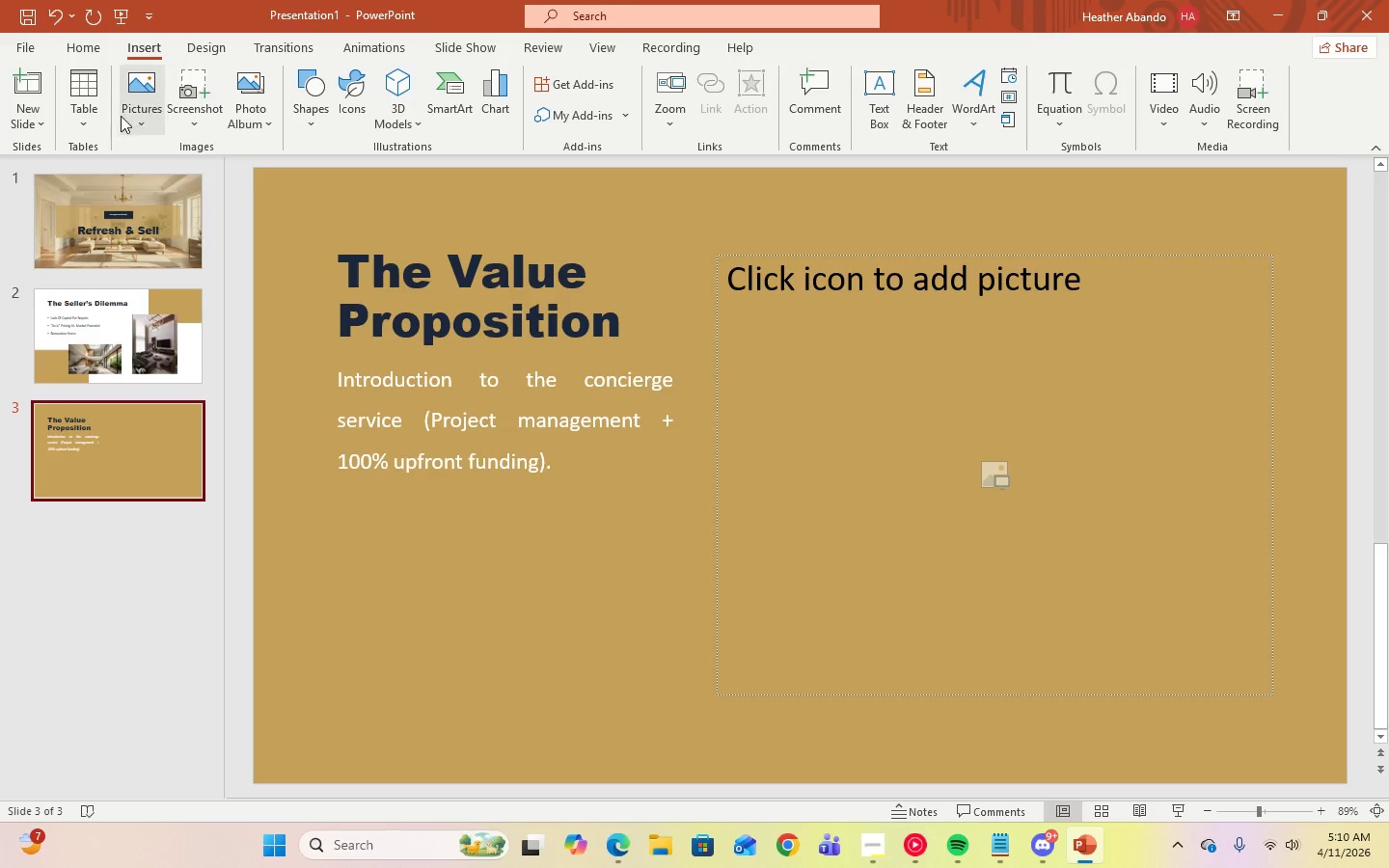 
left_click([137, 122])
 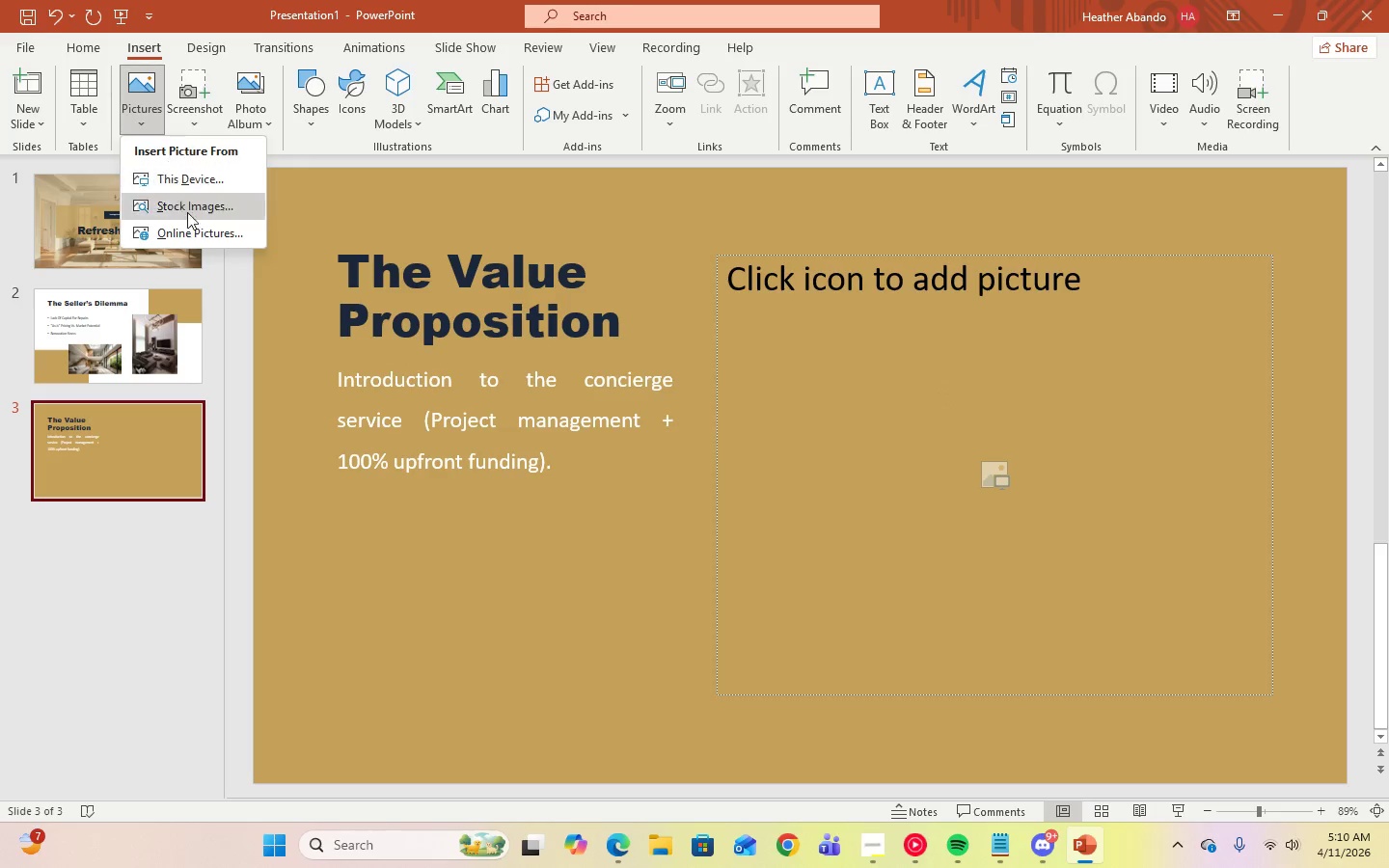 
left_click([189, 231])
 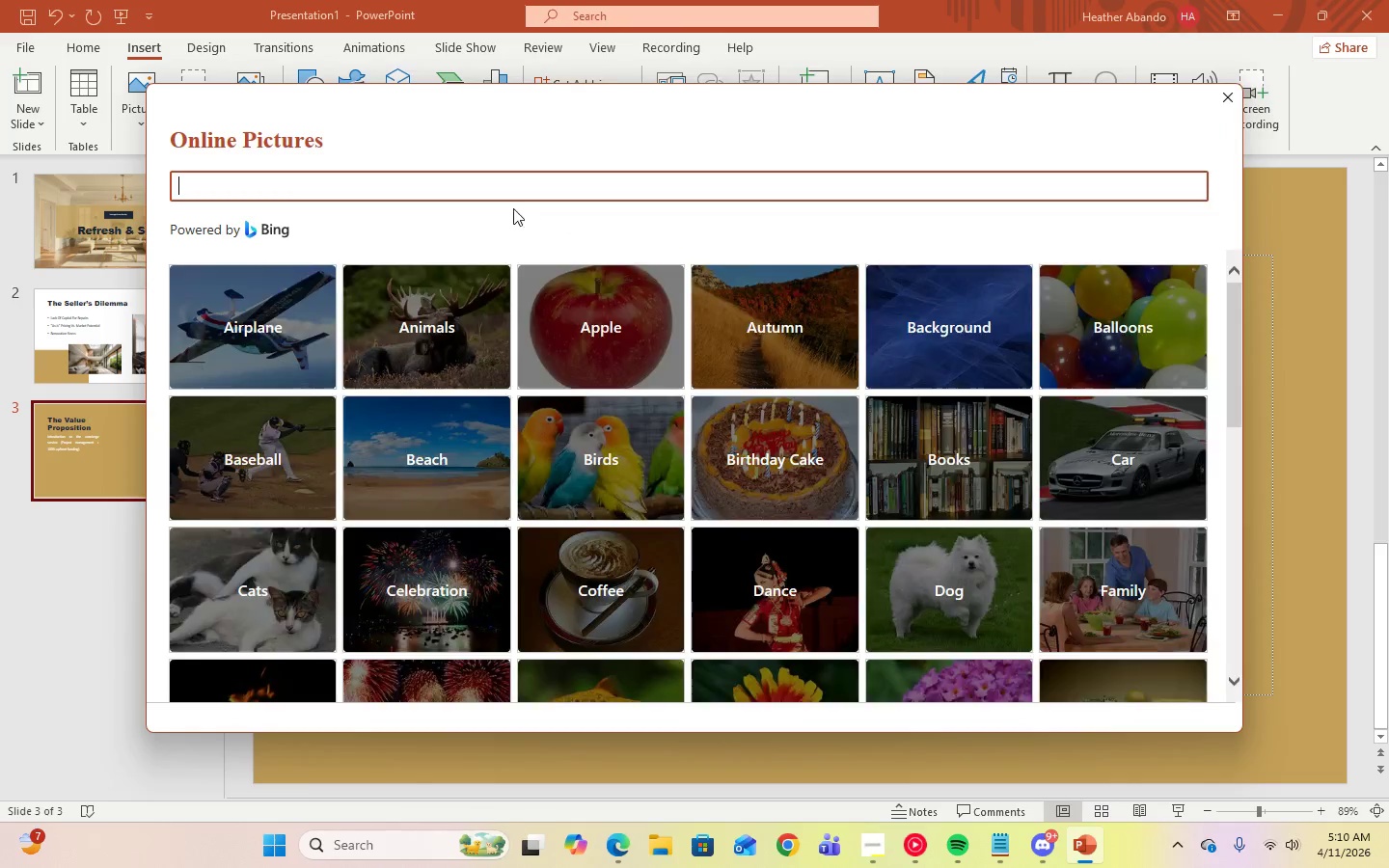 
left_click([509, 185])
 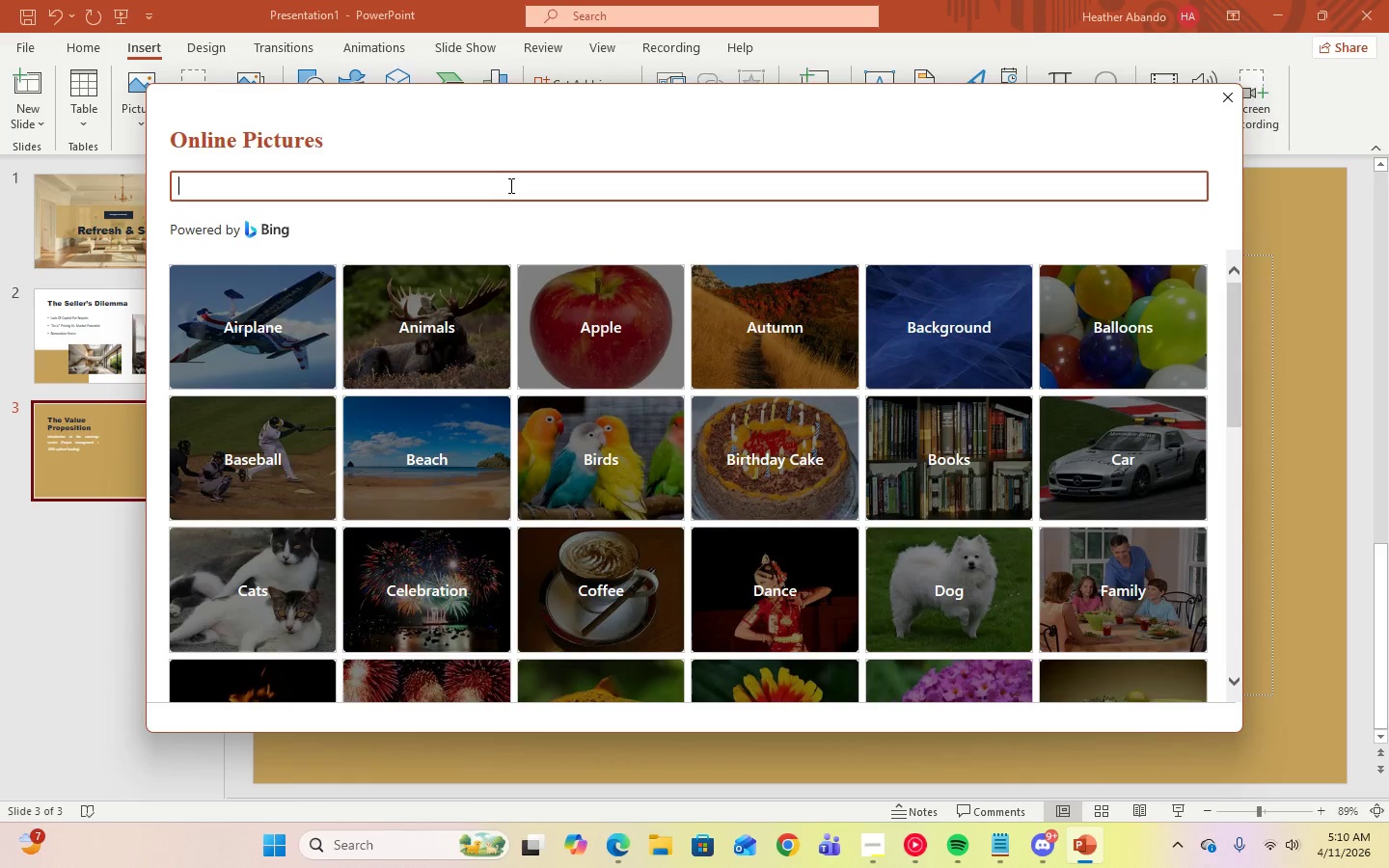 
type(modern home interior)
 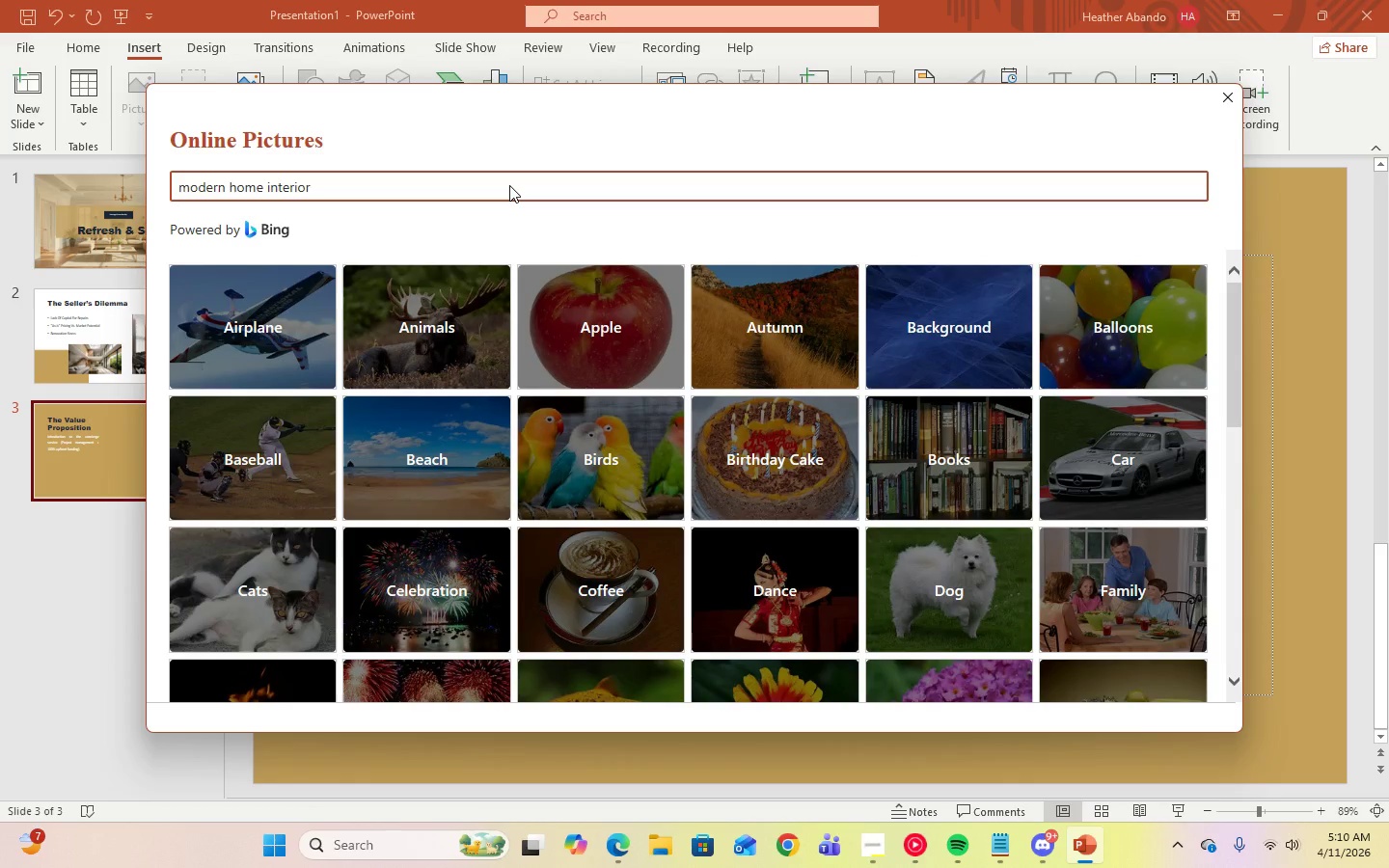 
key(Enter)
 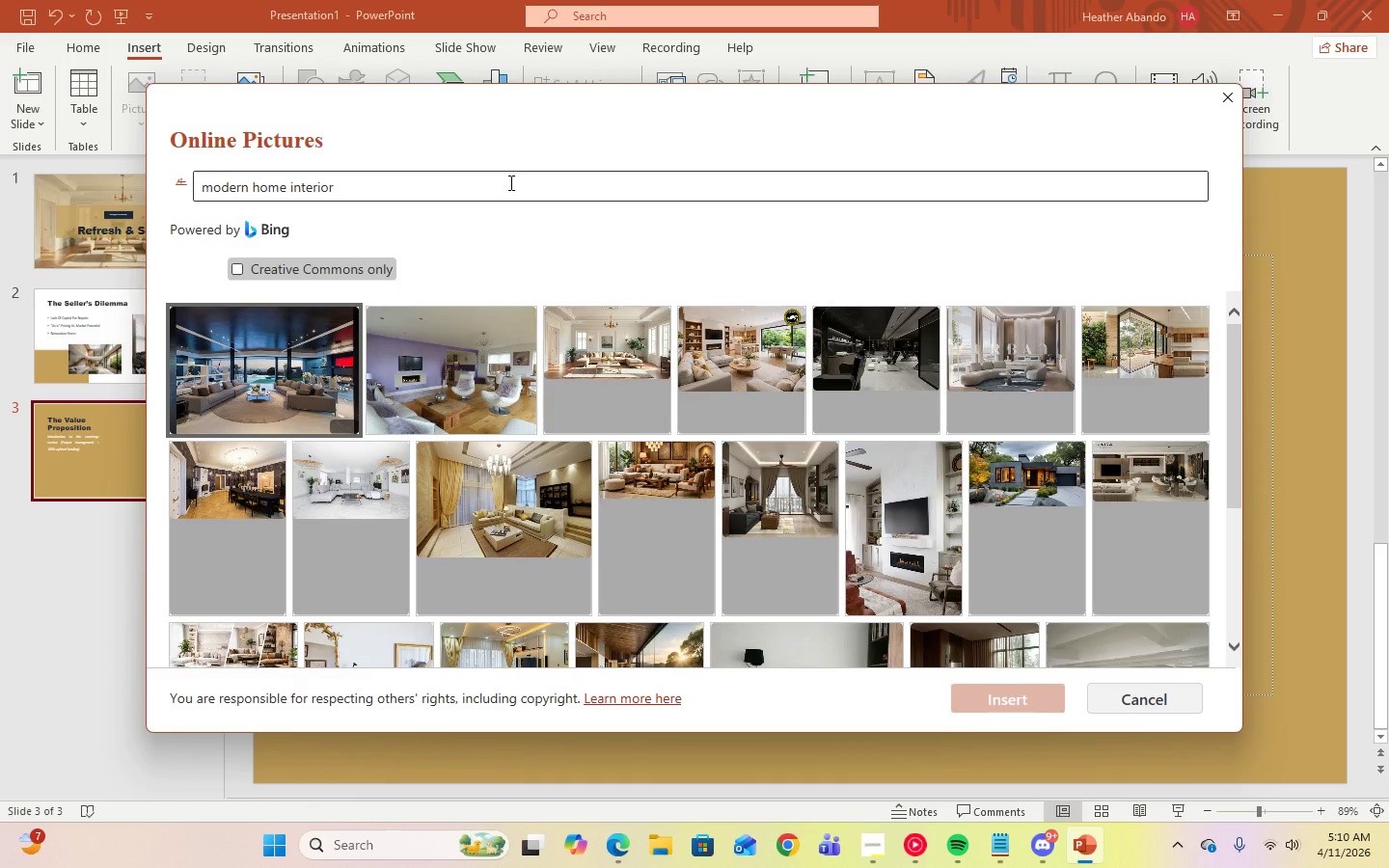 
left_click([730, 343])
 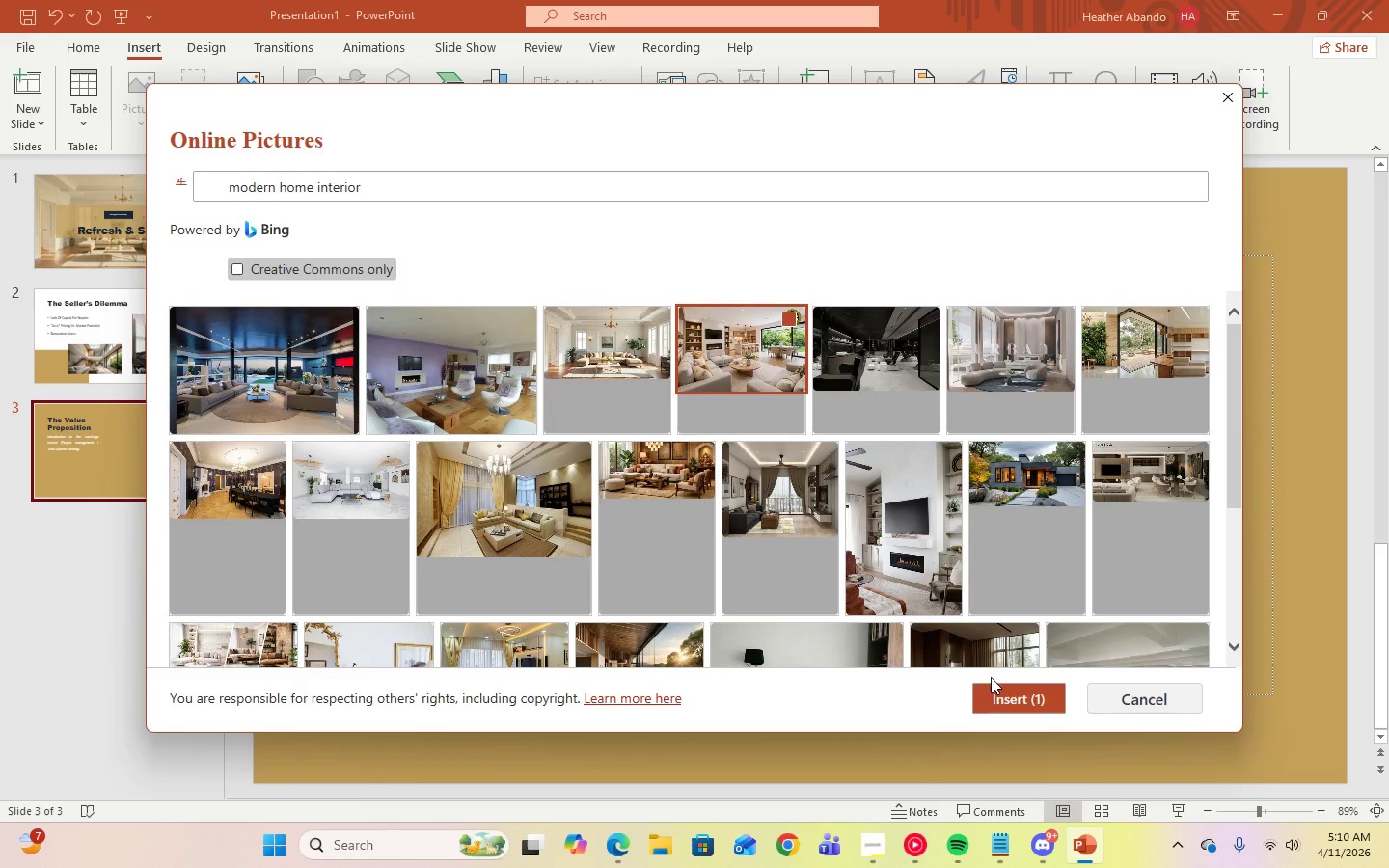 
left_click([997, 694])
 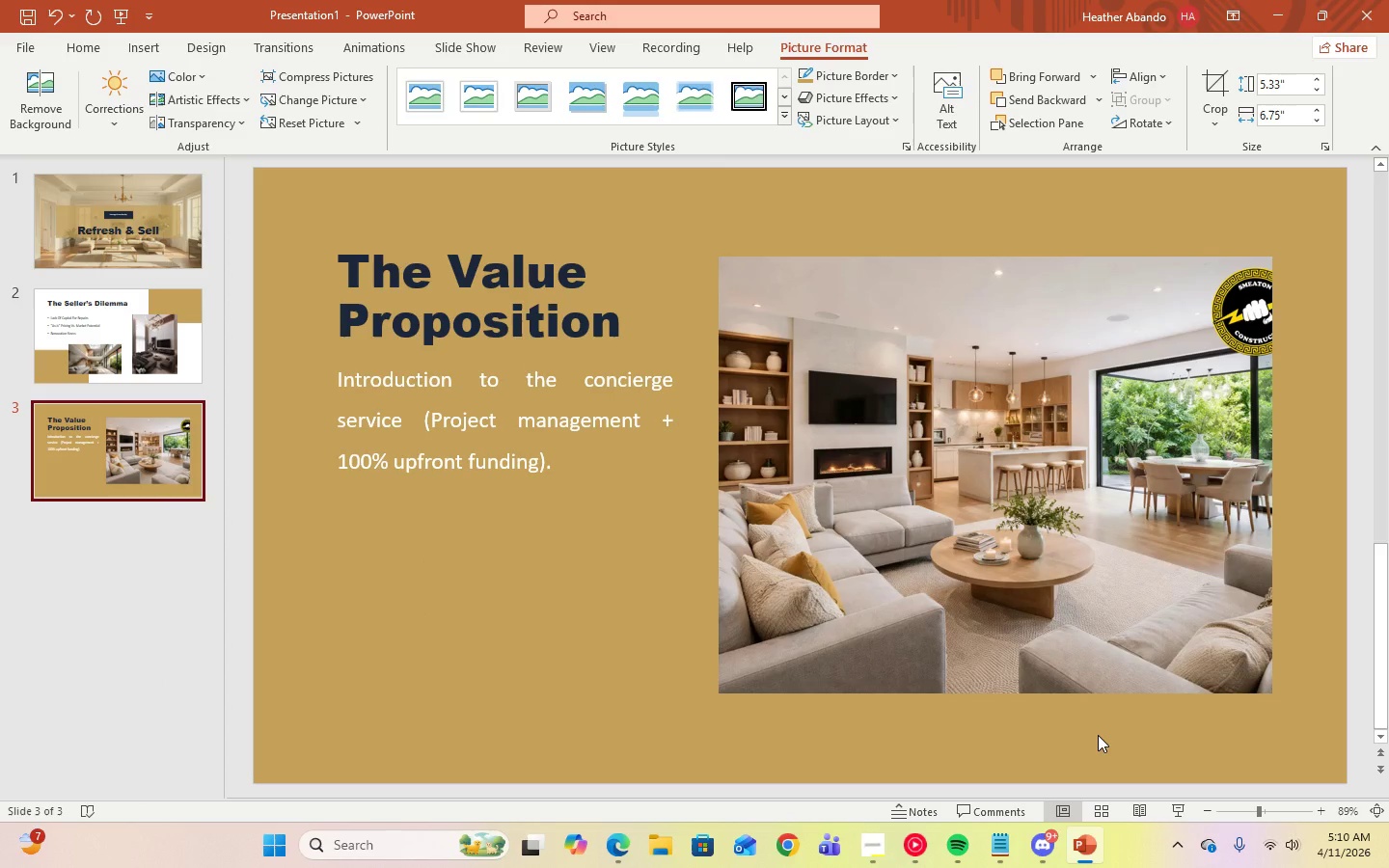 
wait(6.02)
 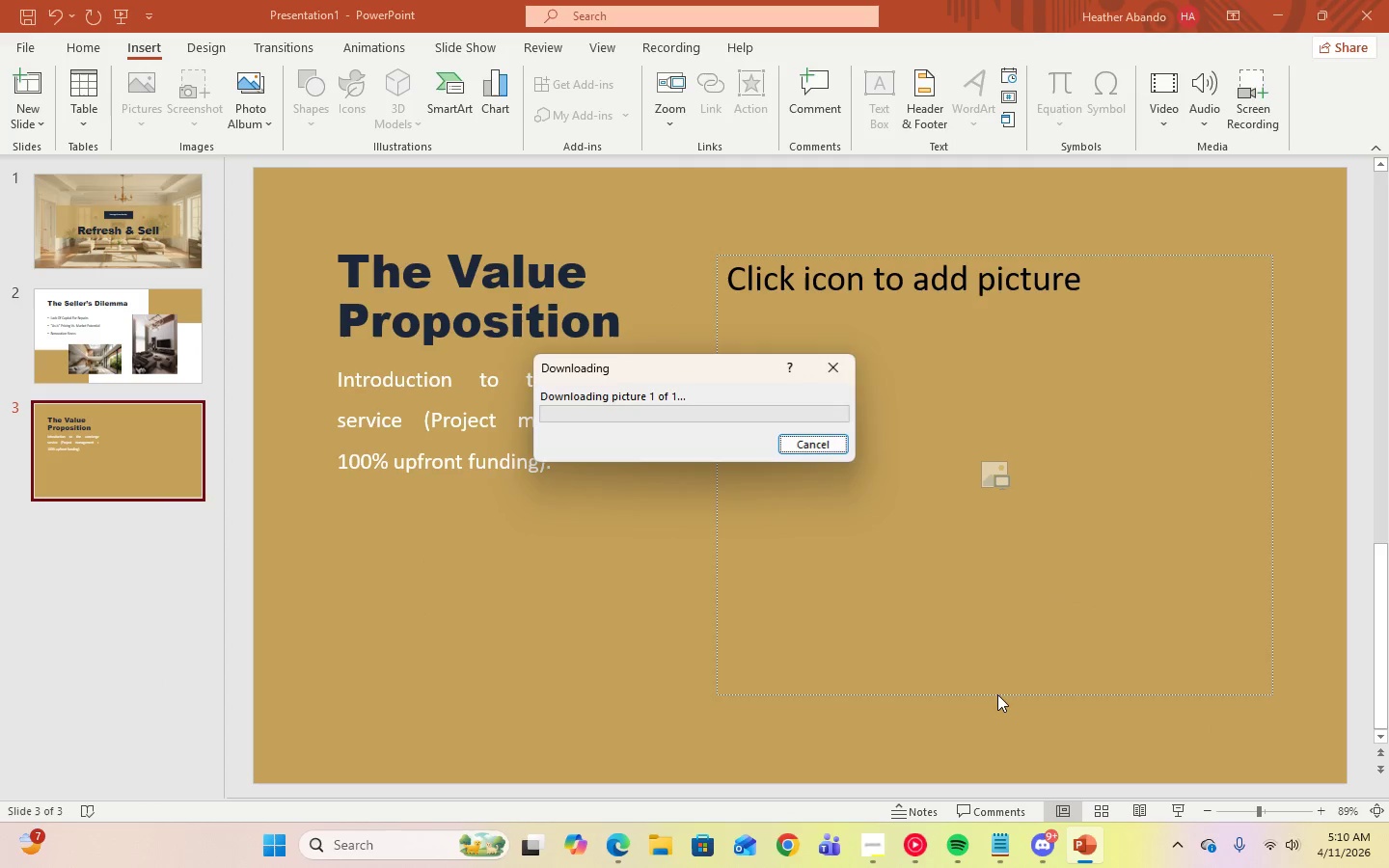 
left_click([1253, 316])
 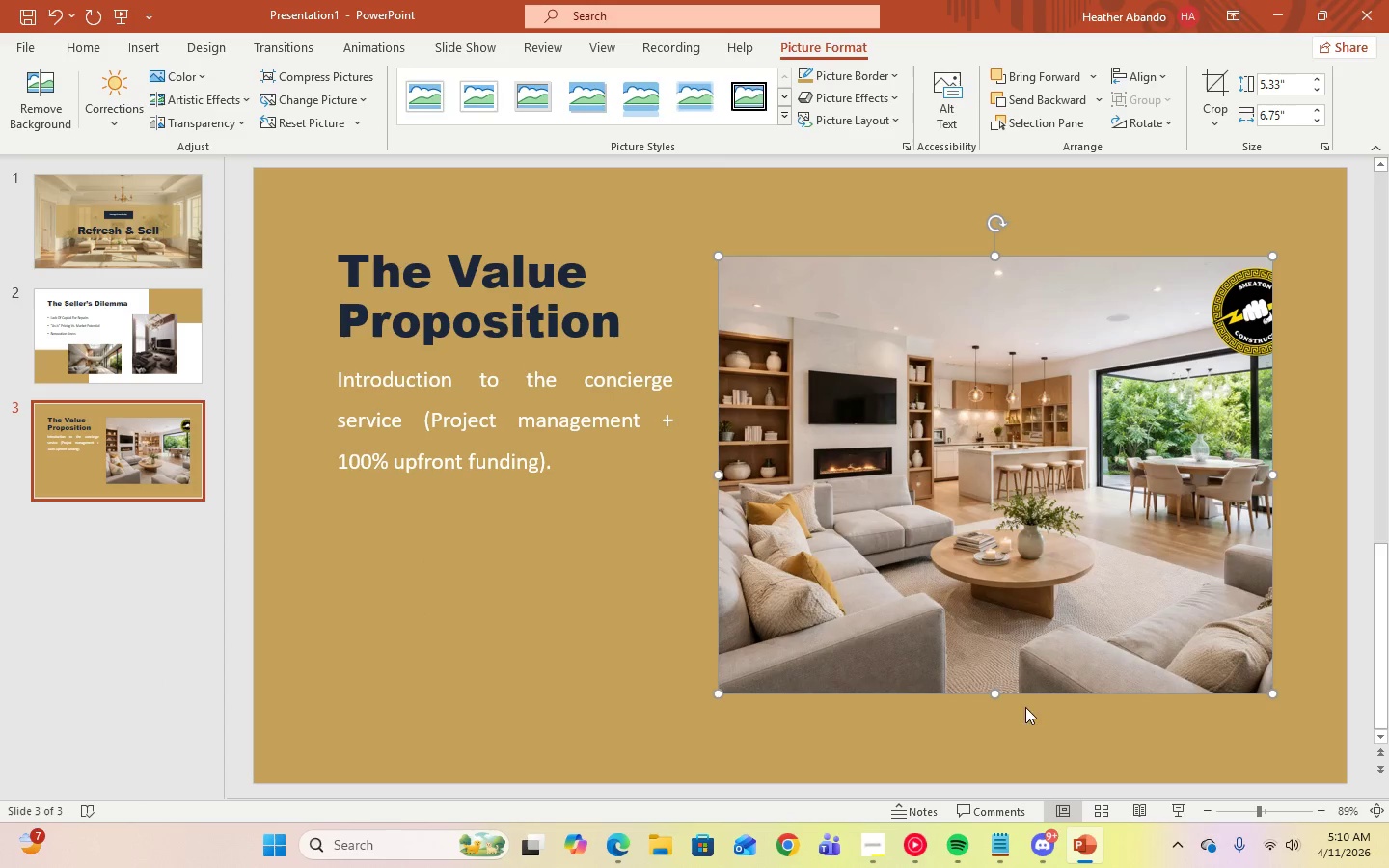 
left_click([1038, 721])
 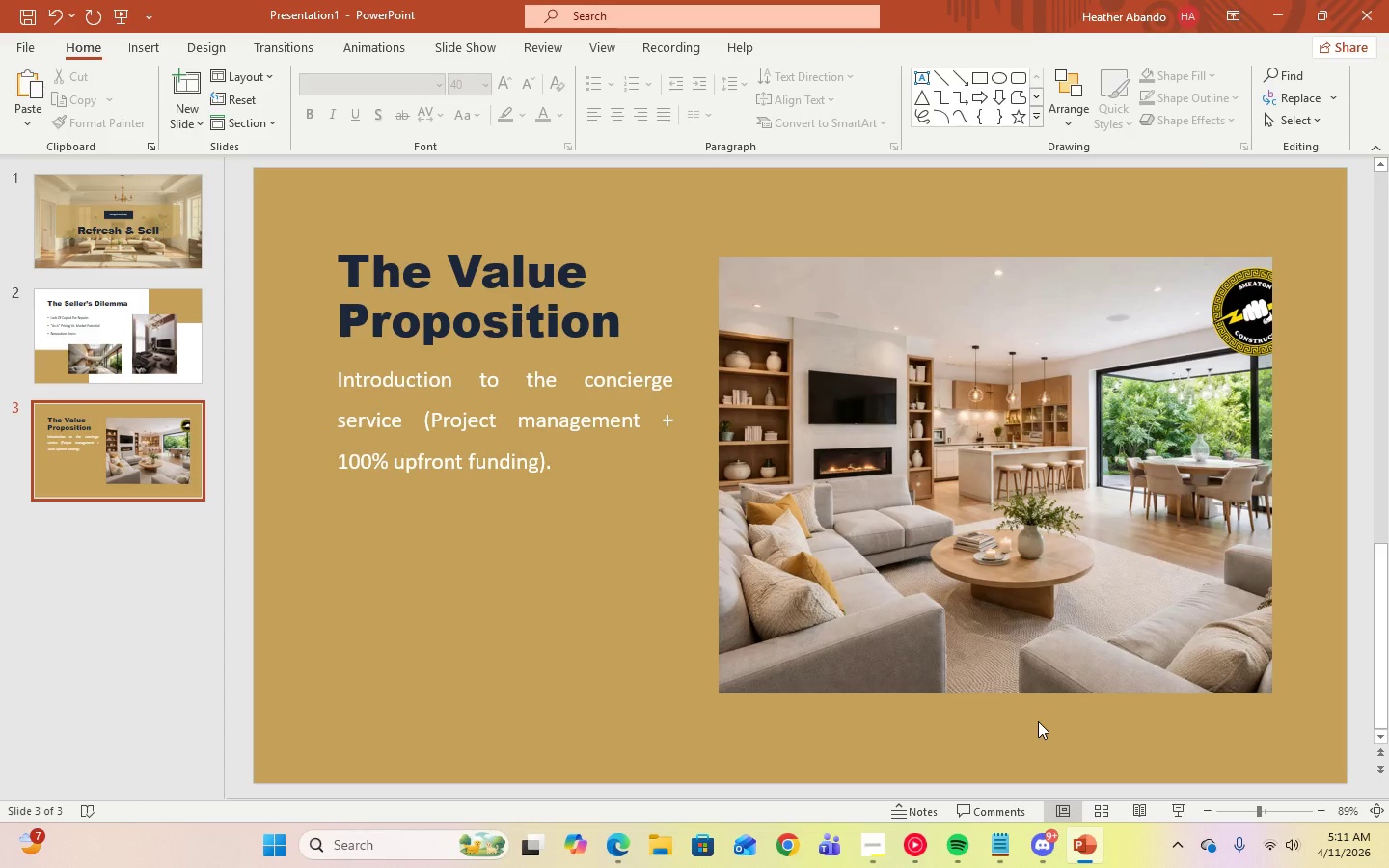 
left_click([1035, 523])
 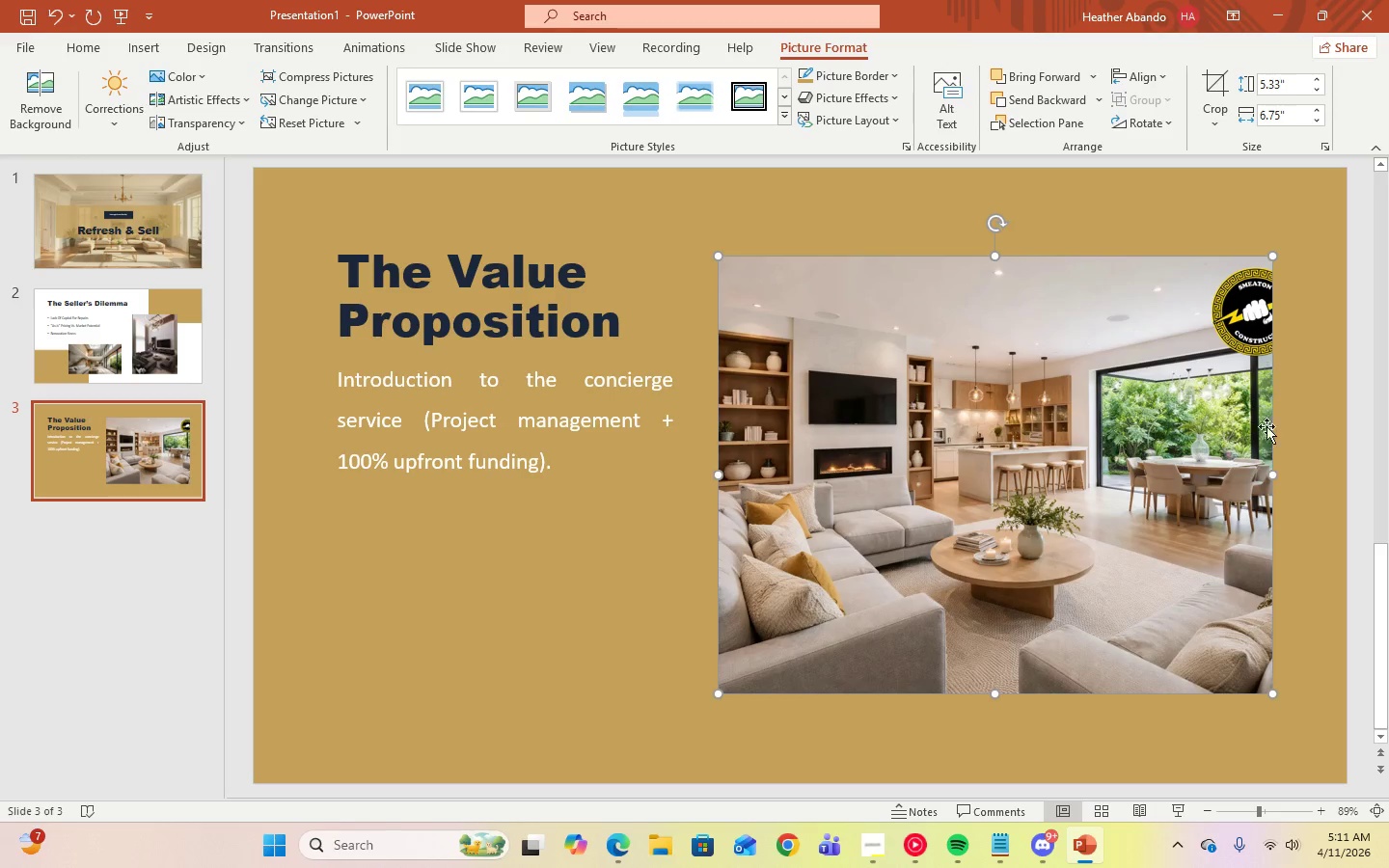 
left_click_drag(start_coordinate=[1273, 477], to_coordinate=[1193, 477])
 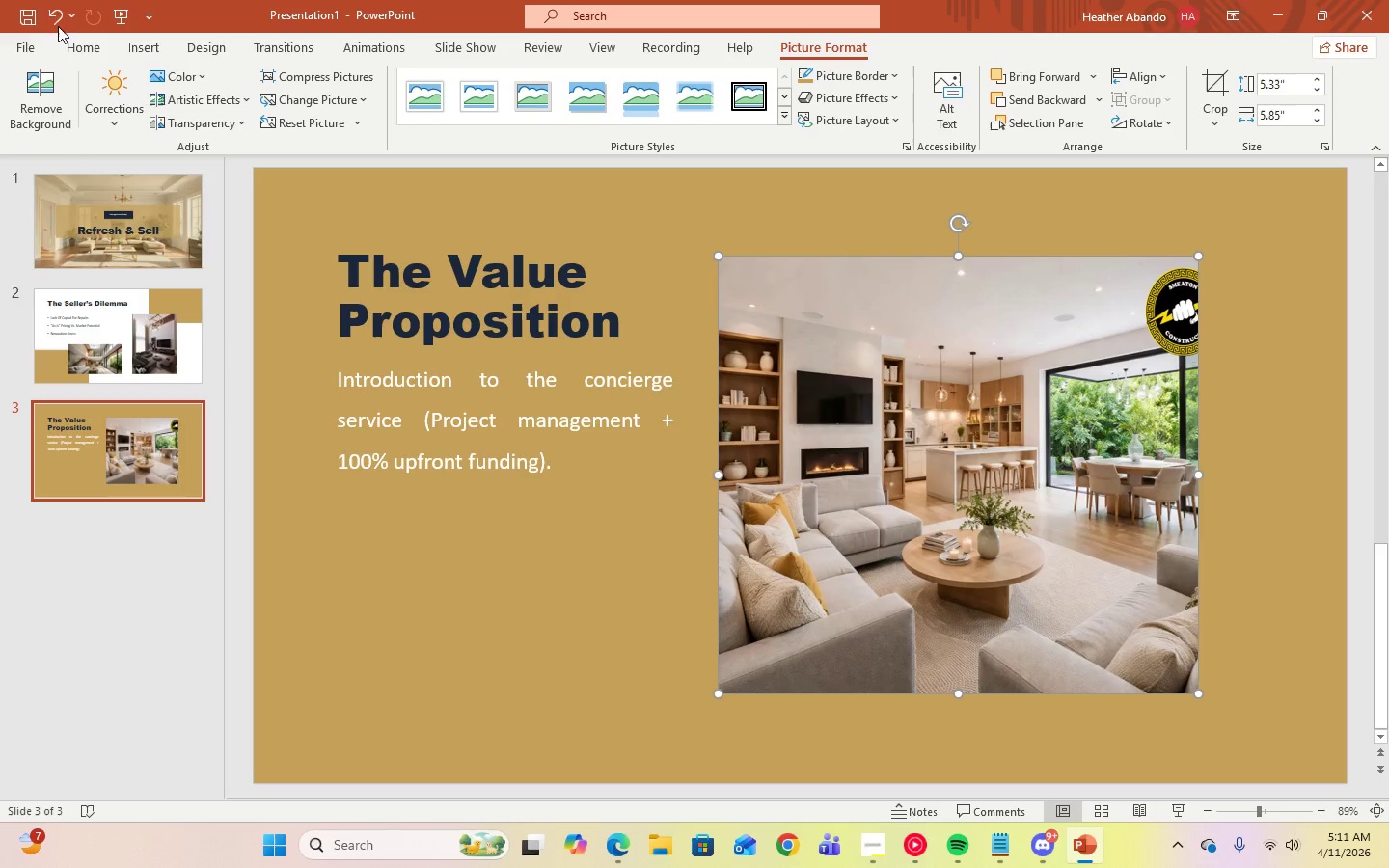 
left_click([56, 19])
 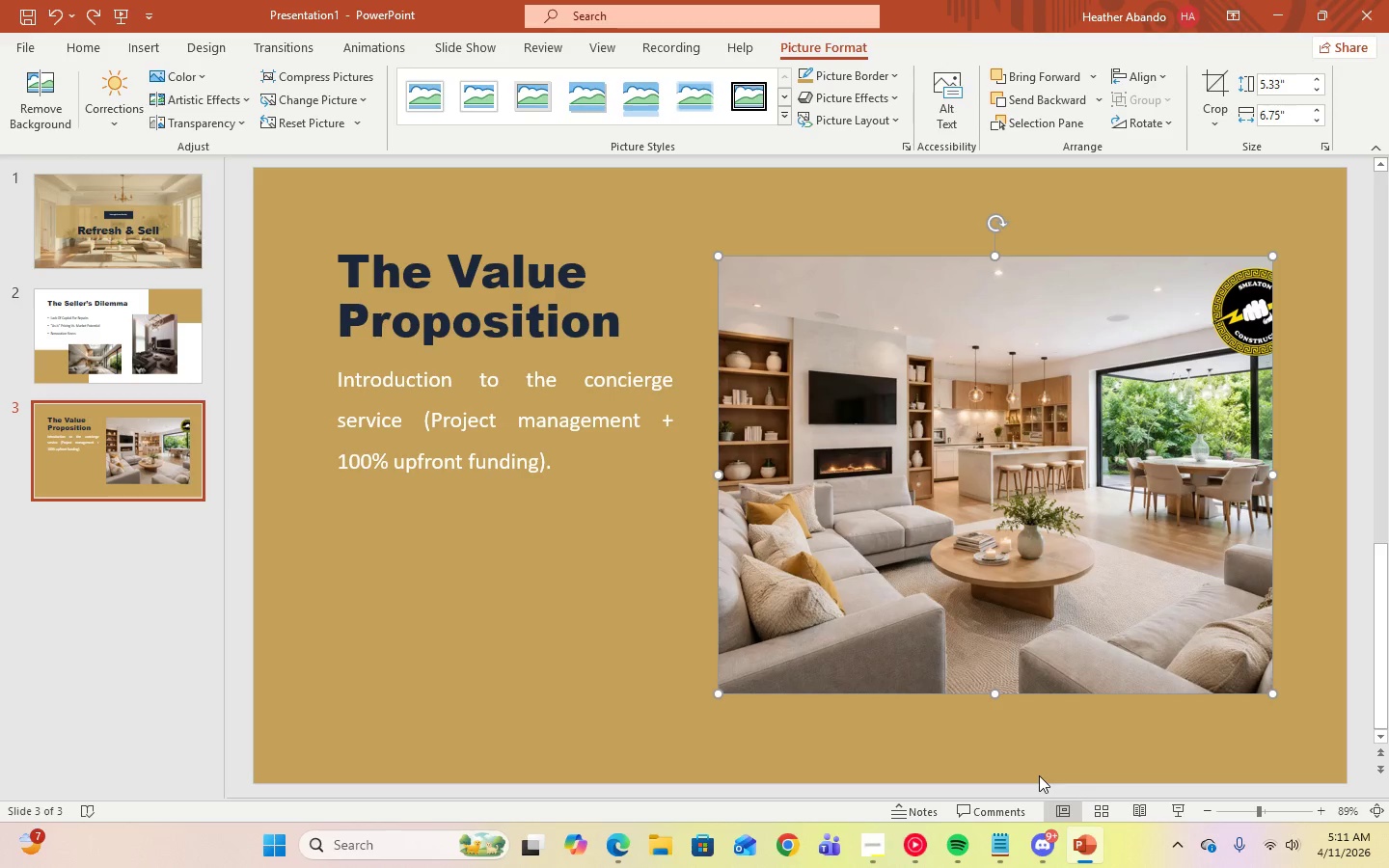 
right_click([929, 549])
 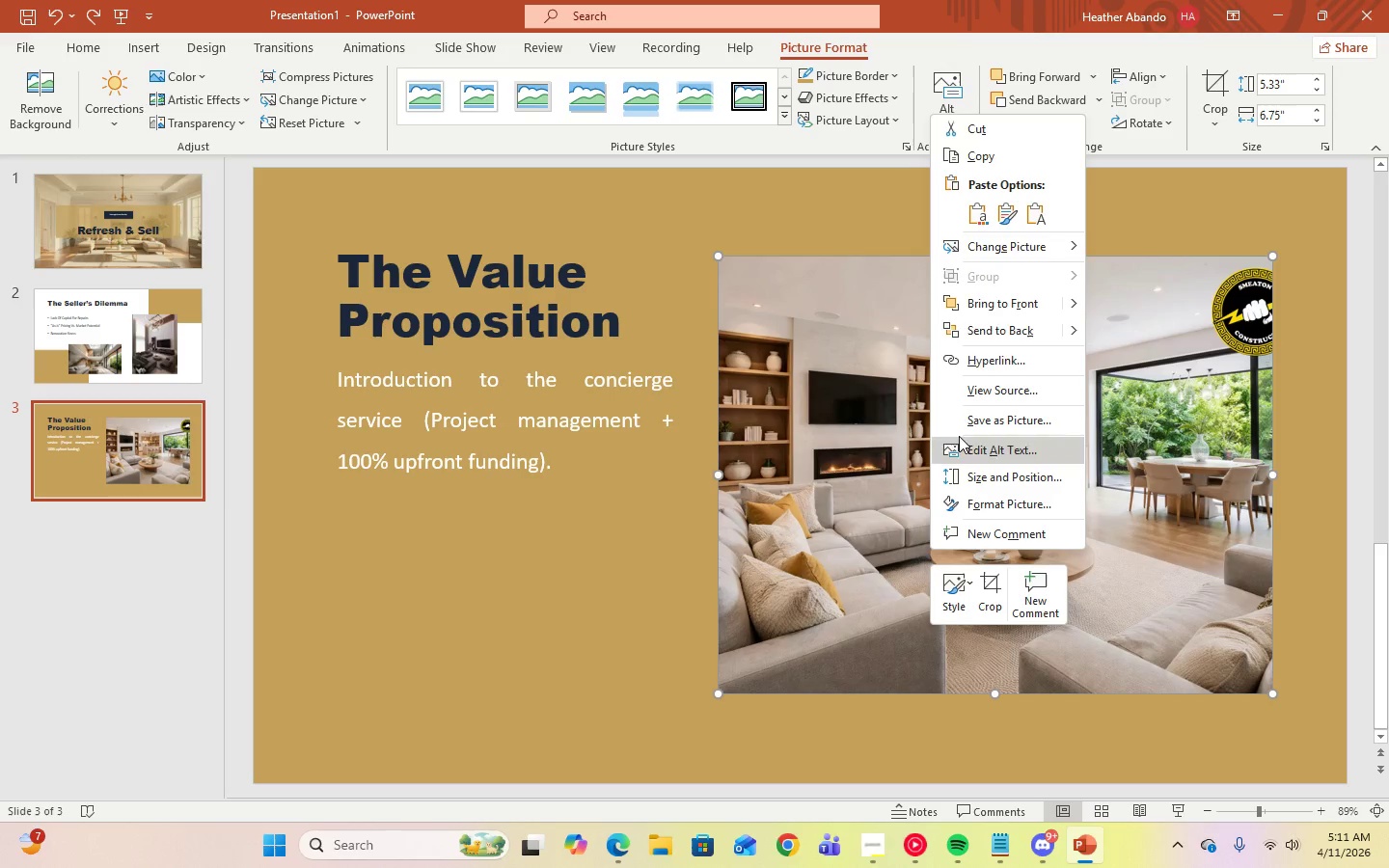 
mouse_move([1049, 252])
 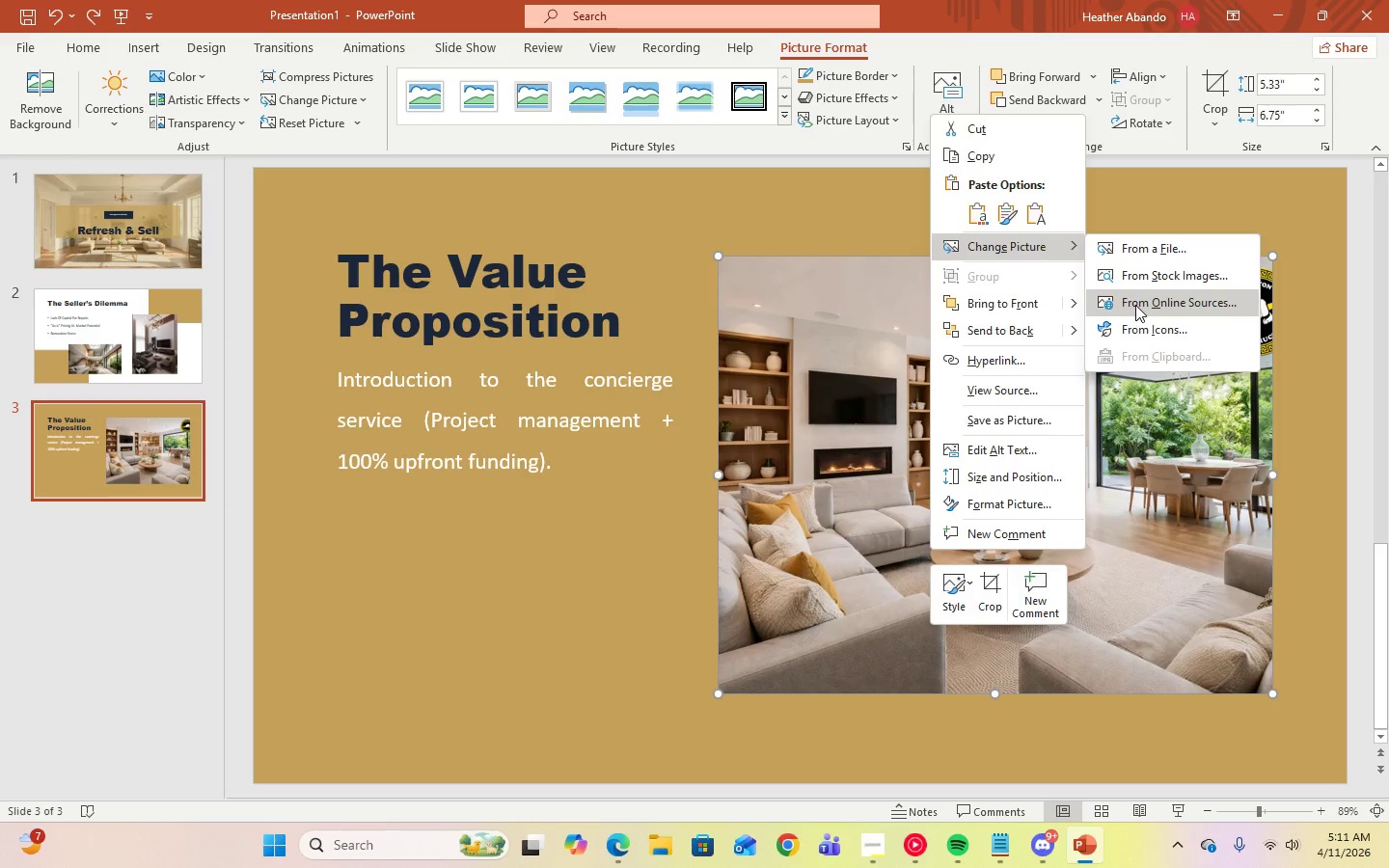 
left_click([1135, 305])
 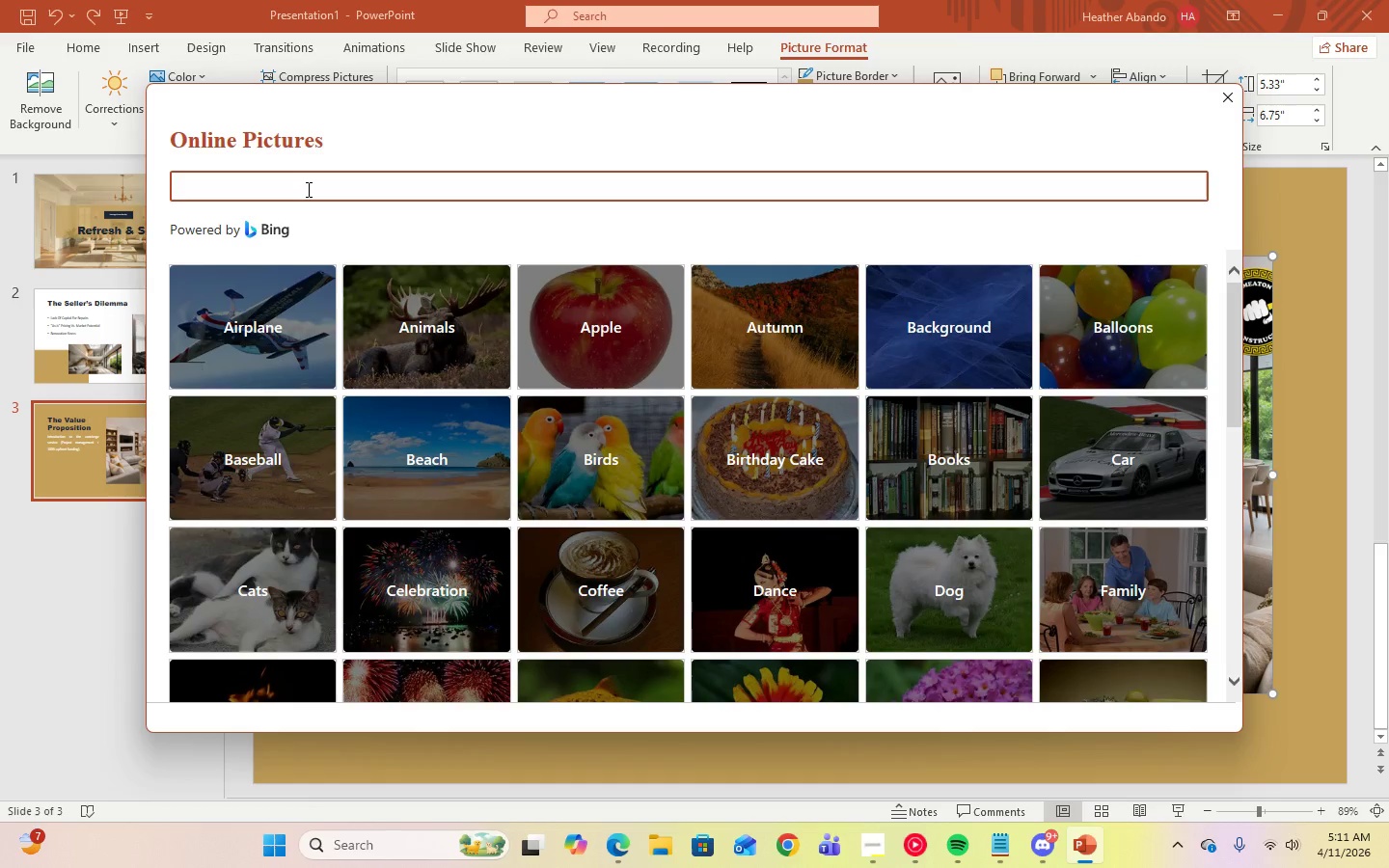 
type(modern home interiors)
 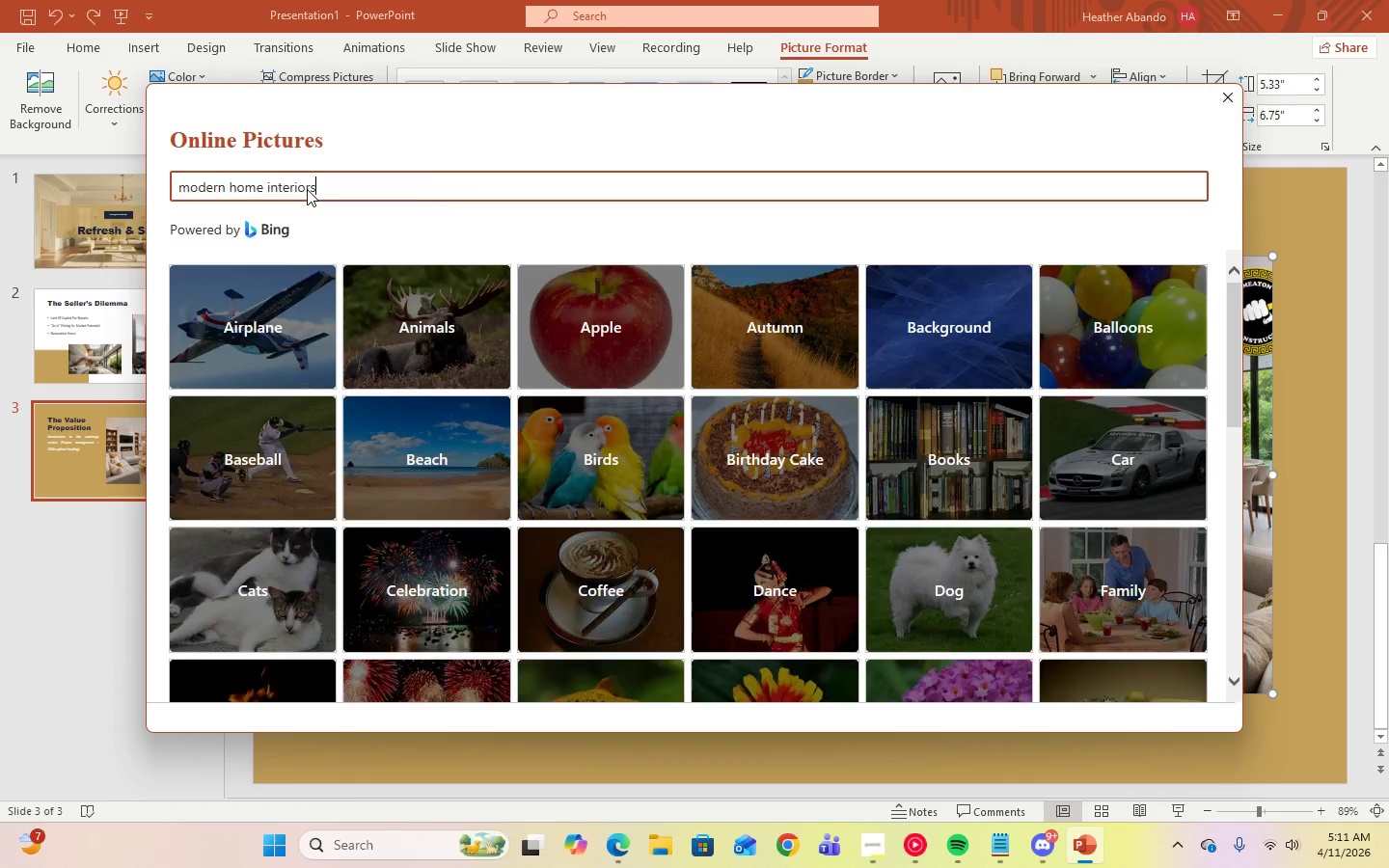 
key(Enter)
 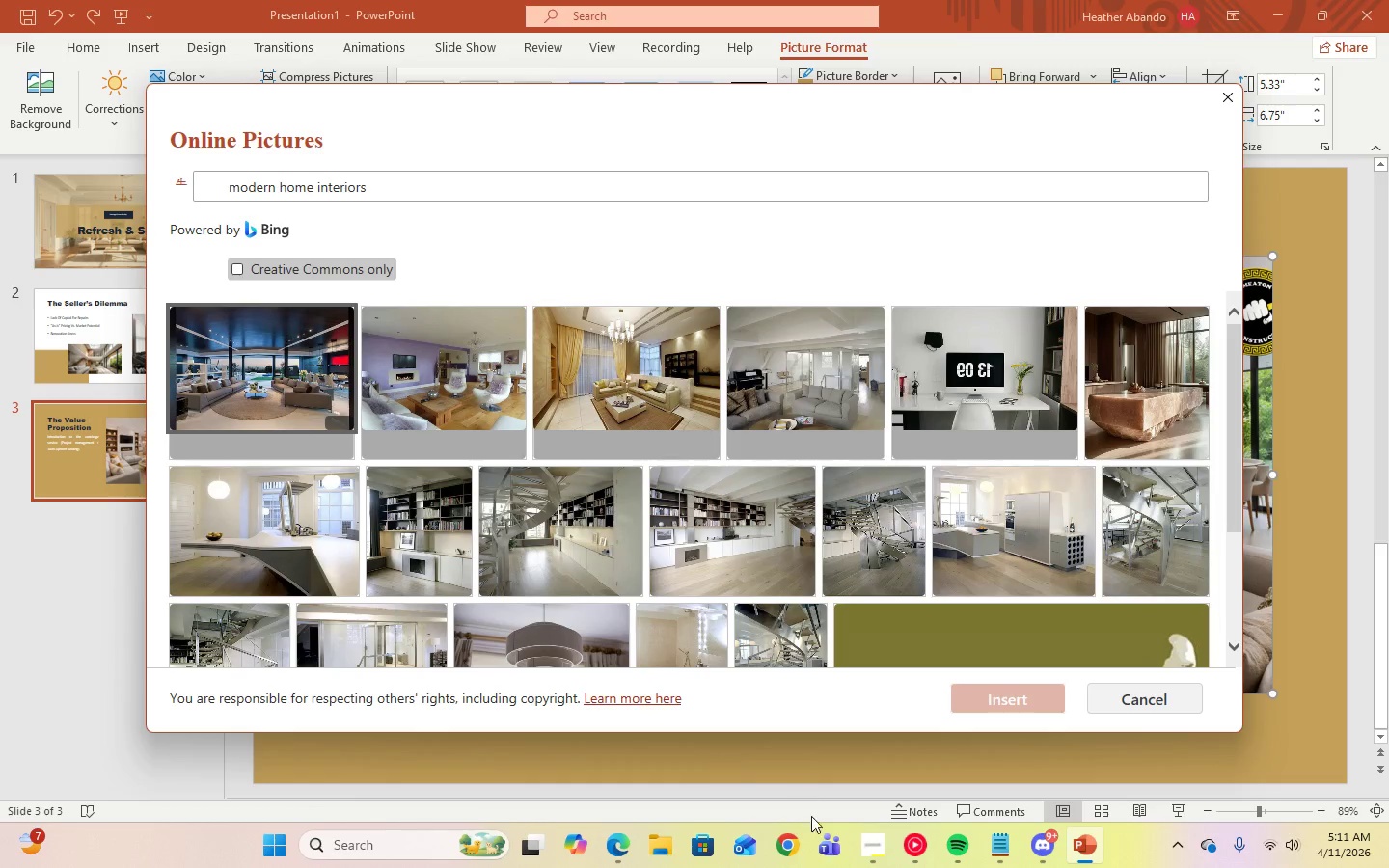 
left_click([857, 857])